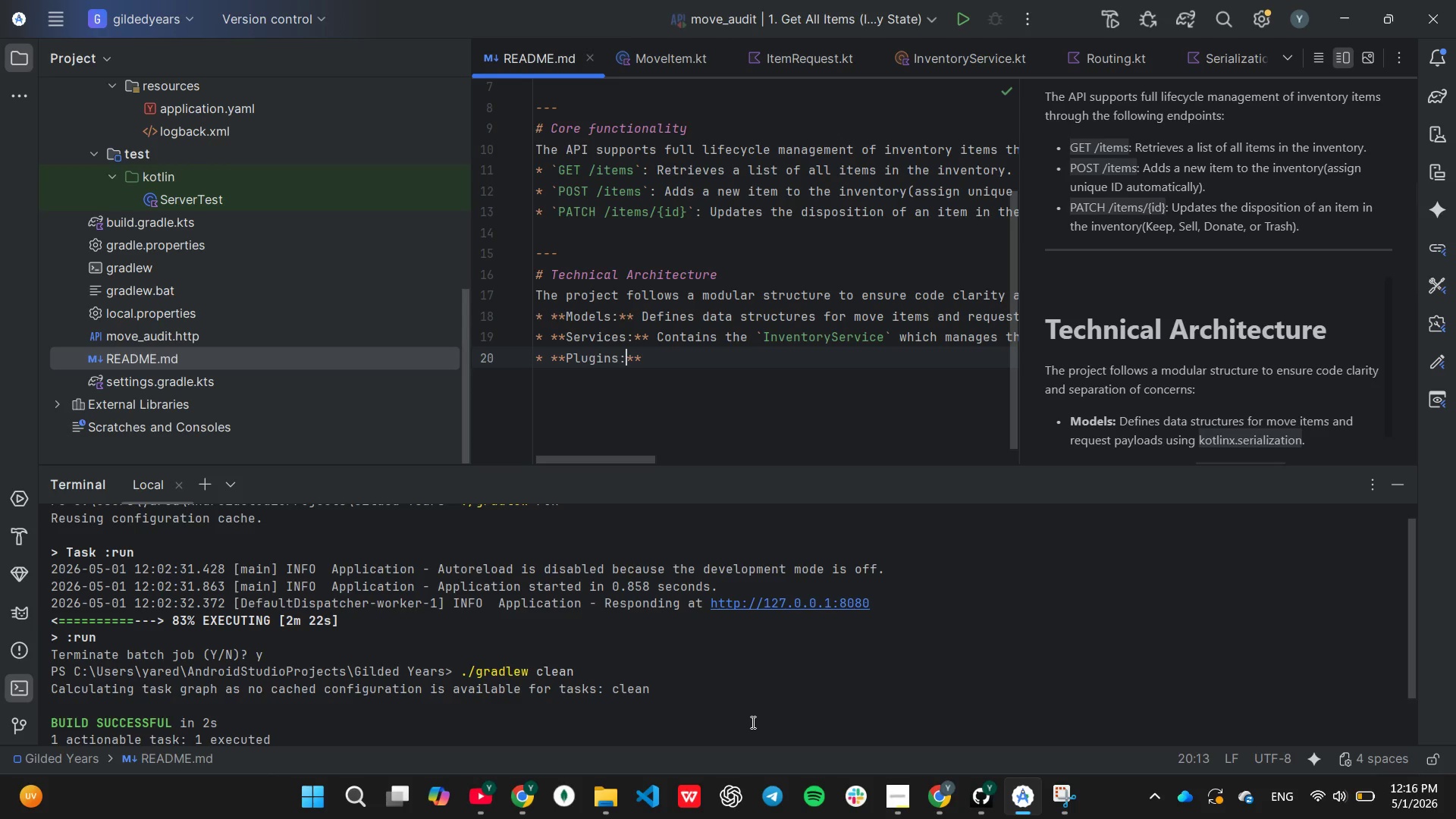 
key(ArrowRight)
 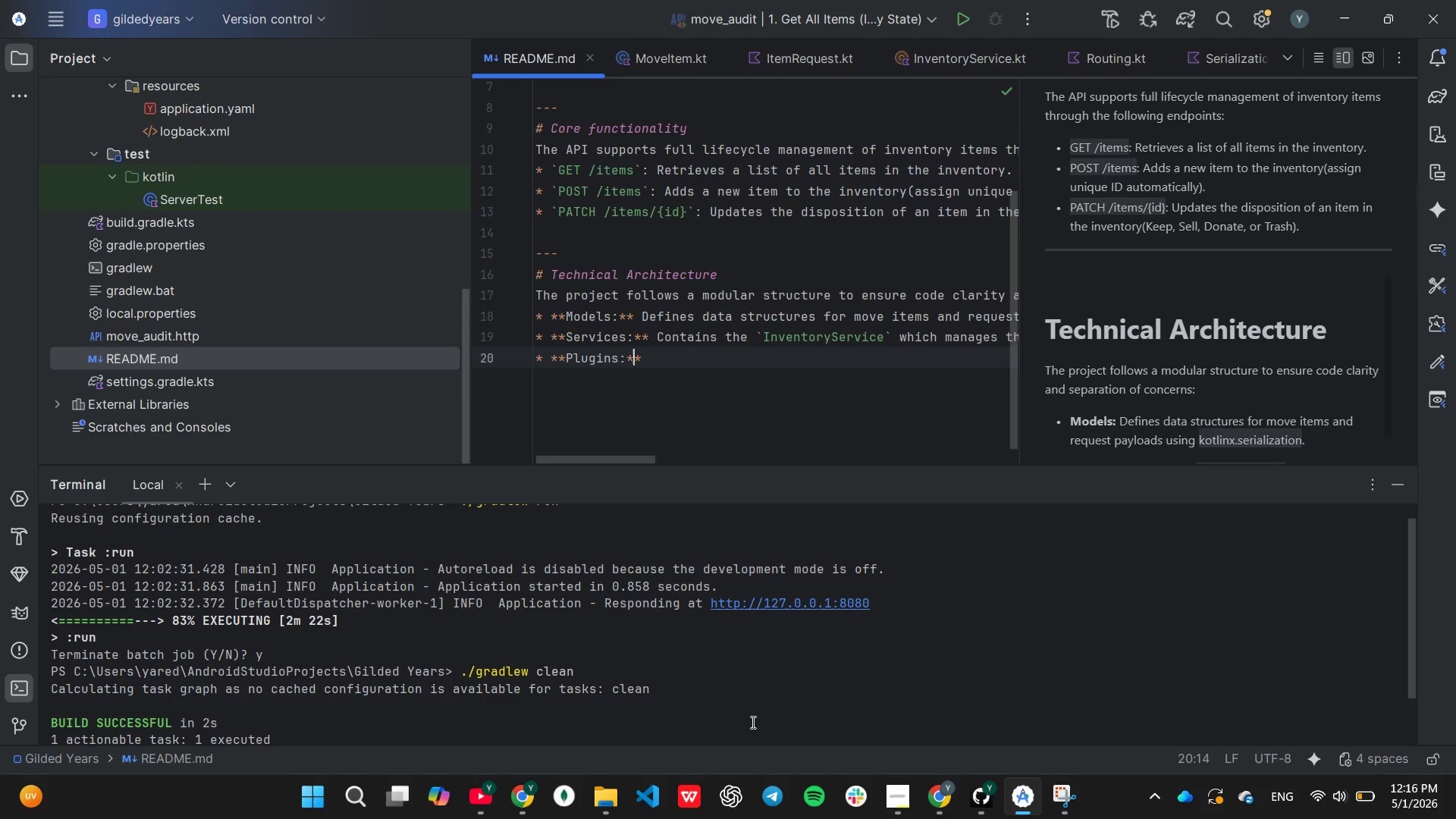 
key(ArrowRight)
 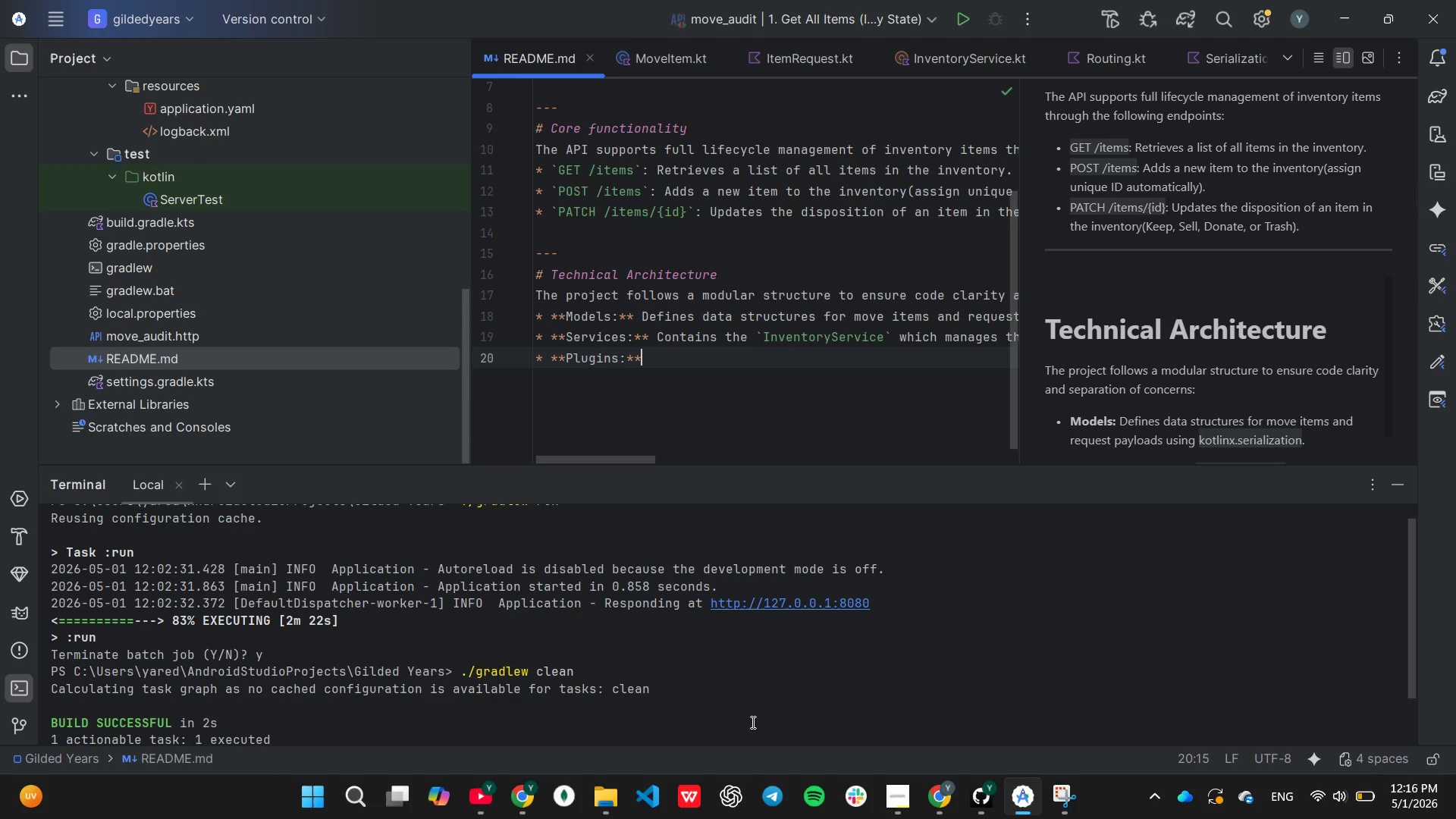 
key(ArrowRight)
 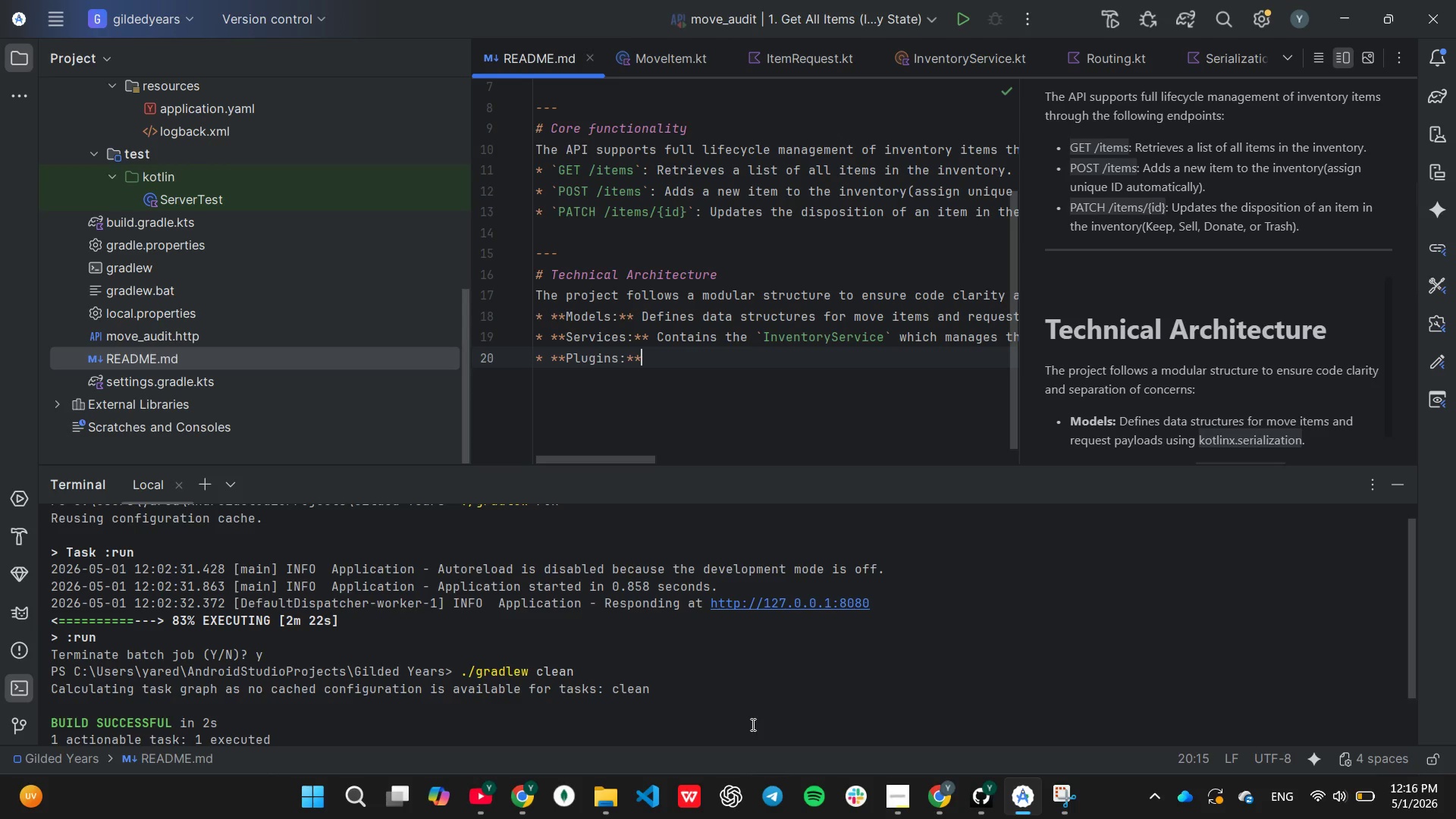 
type( COnfigure Ktor)
 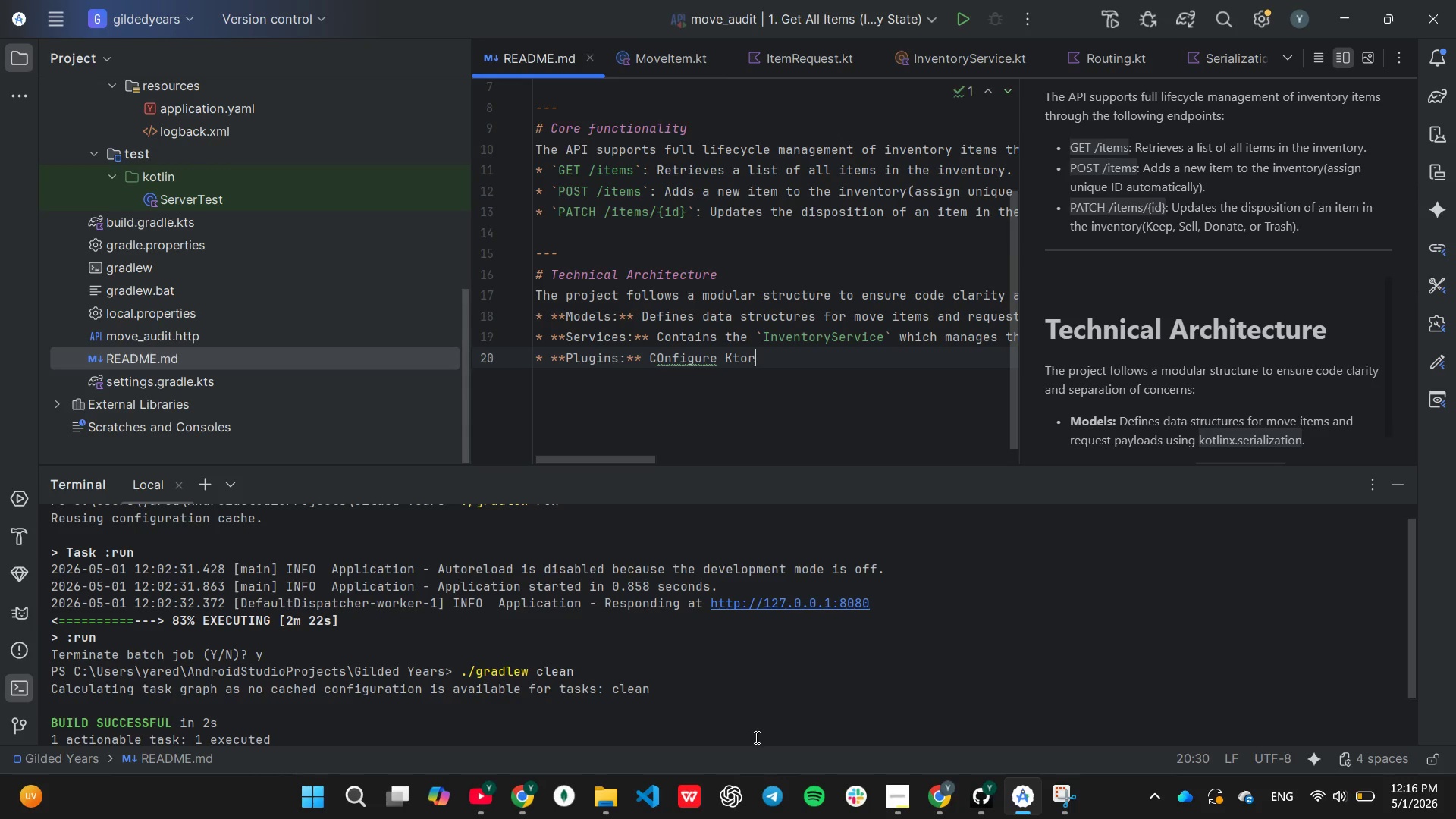 
hold_key(key=ArrowLeft, duration=0.81)
 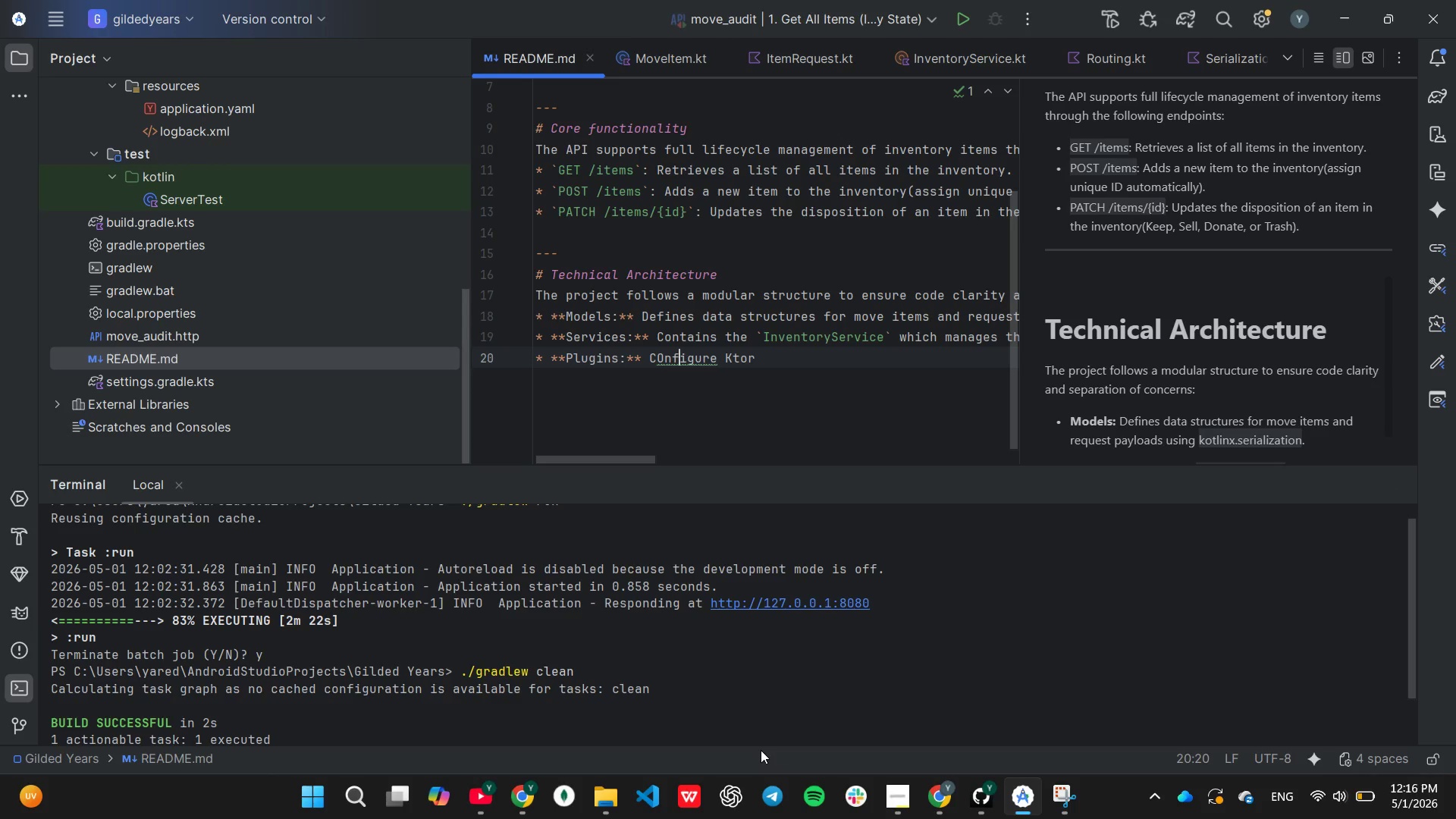 
key(ArrowLeft)
 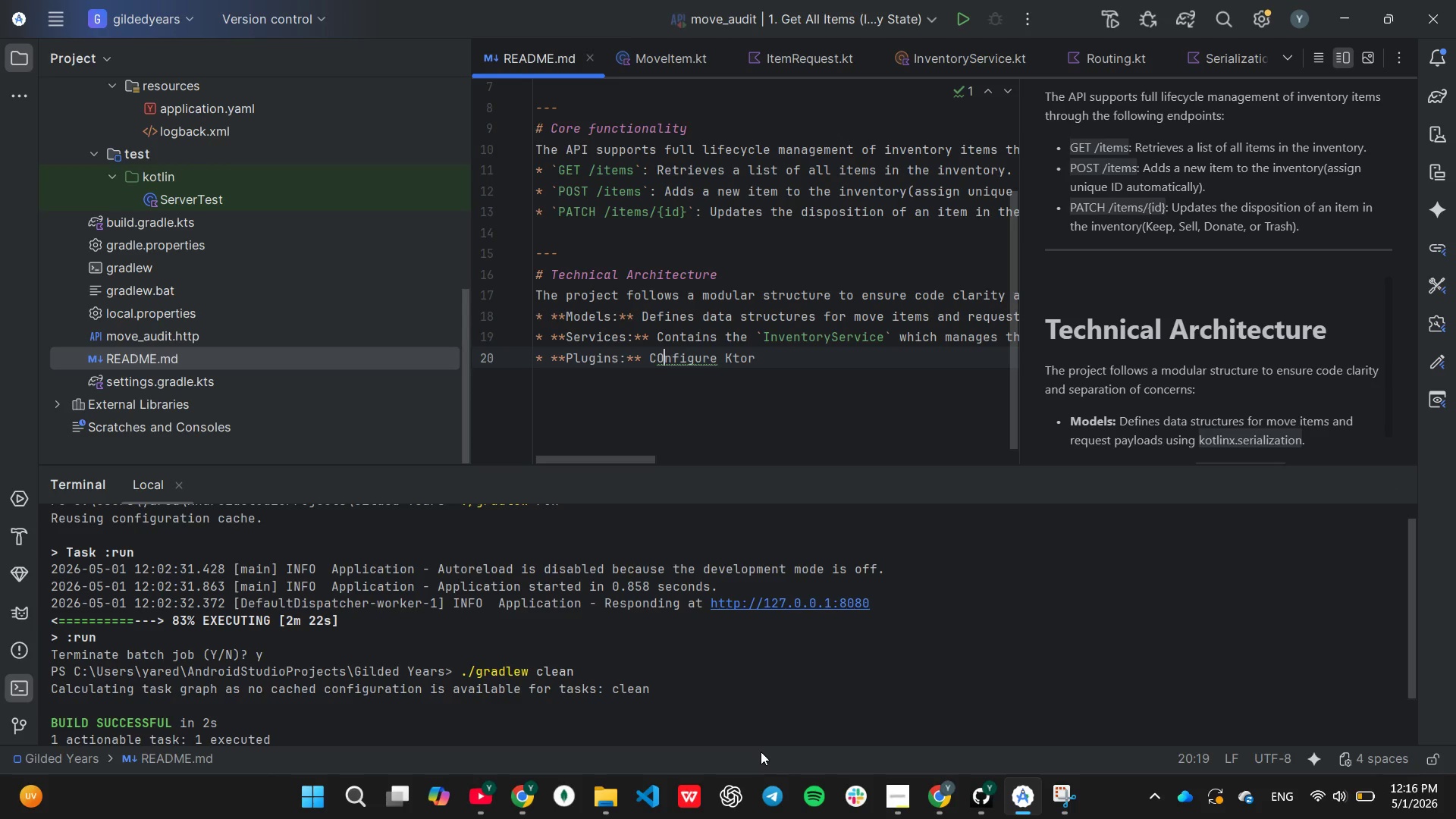 
key(ArrowLeft)
 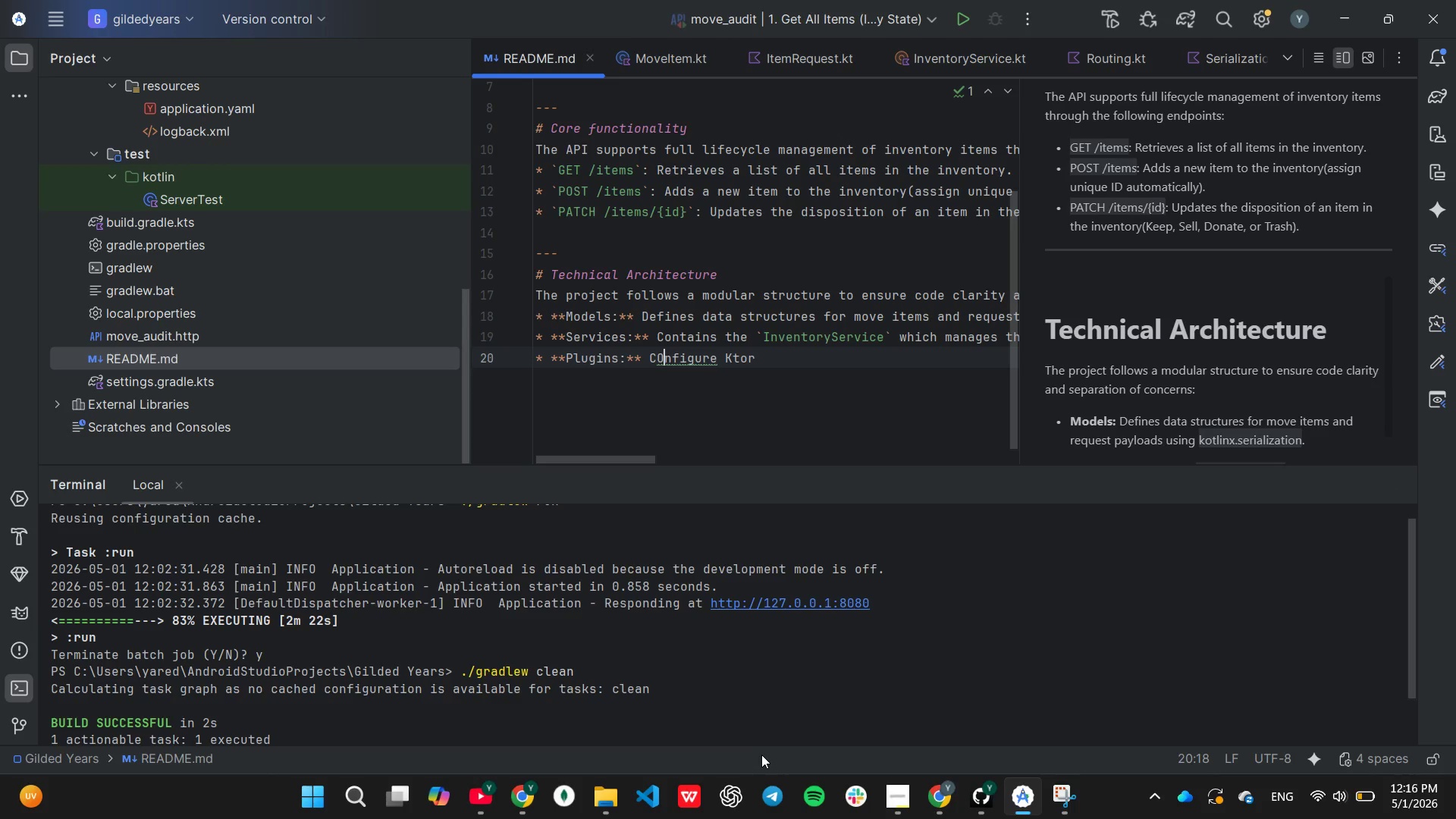 
key(Backspace)
type(o[End] featur)
 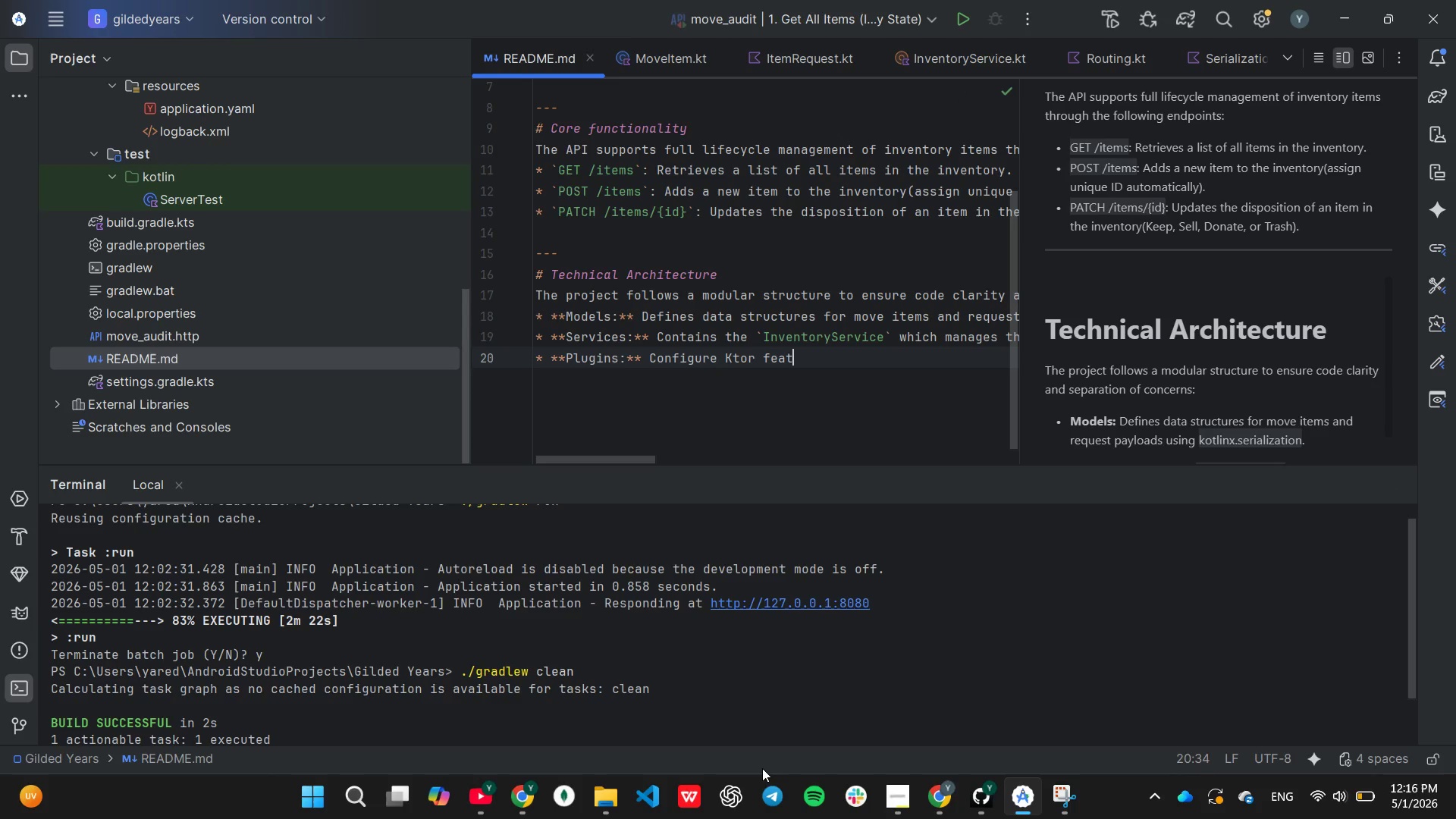 
type(es including JSON)
 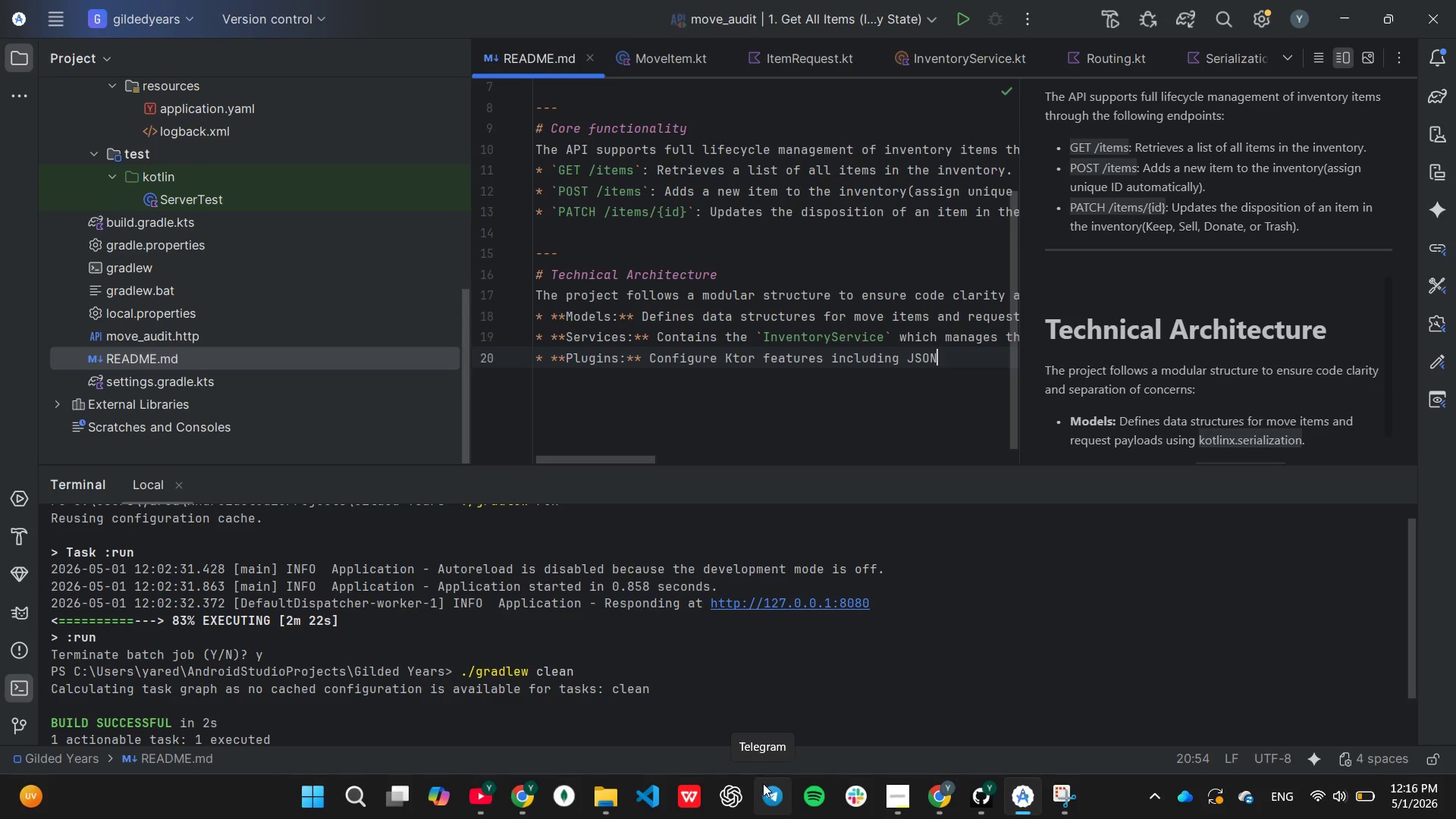 
type( serialization)
 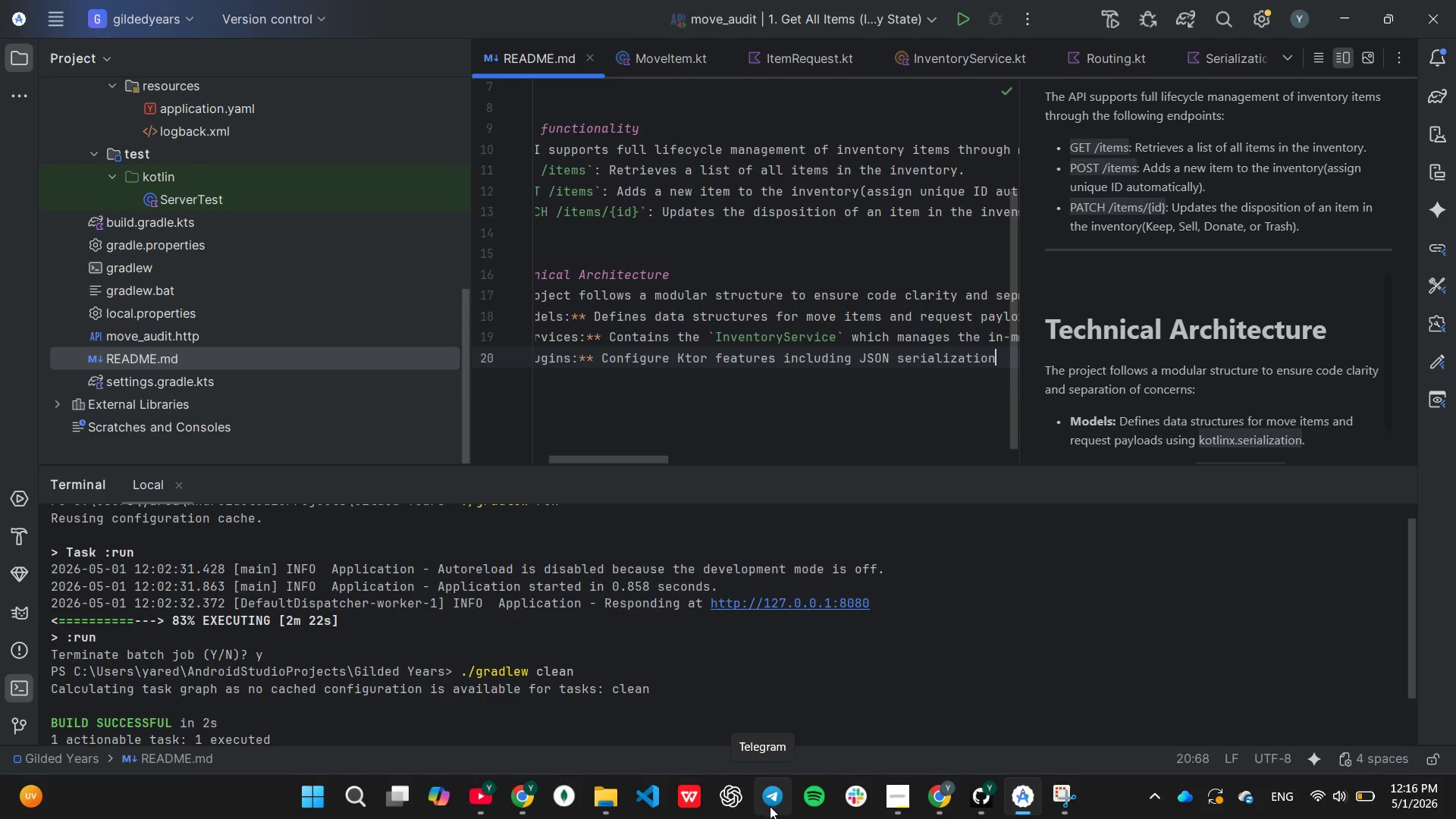 
type(, t)
key(Backspace)
type(ro)
 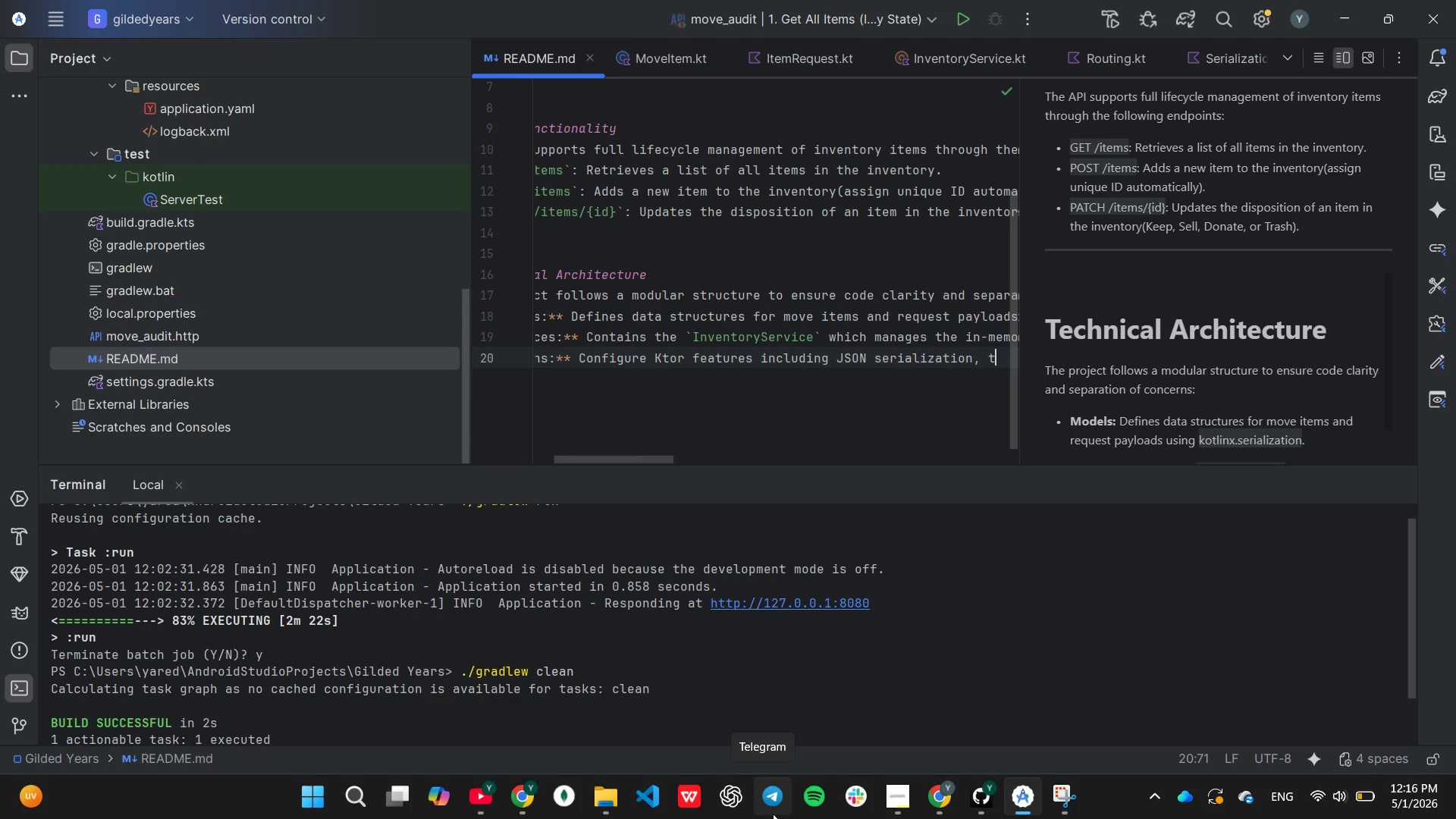 
type(uting, and `StatusPages)
 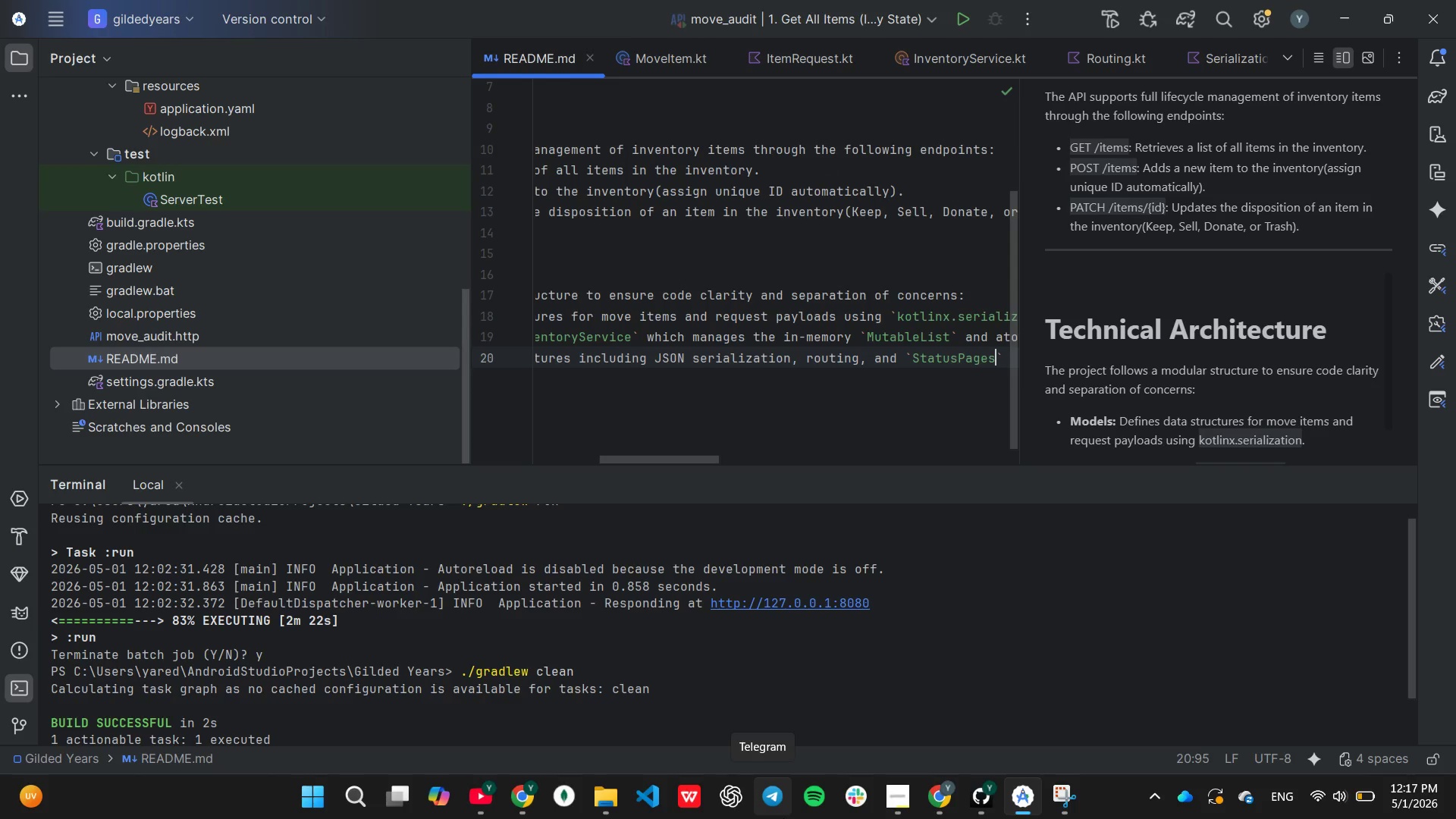 
key(ArrowRight)
 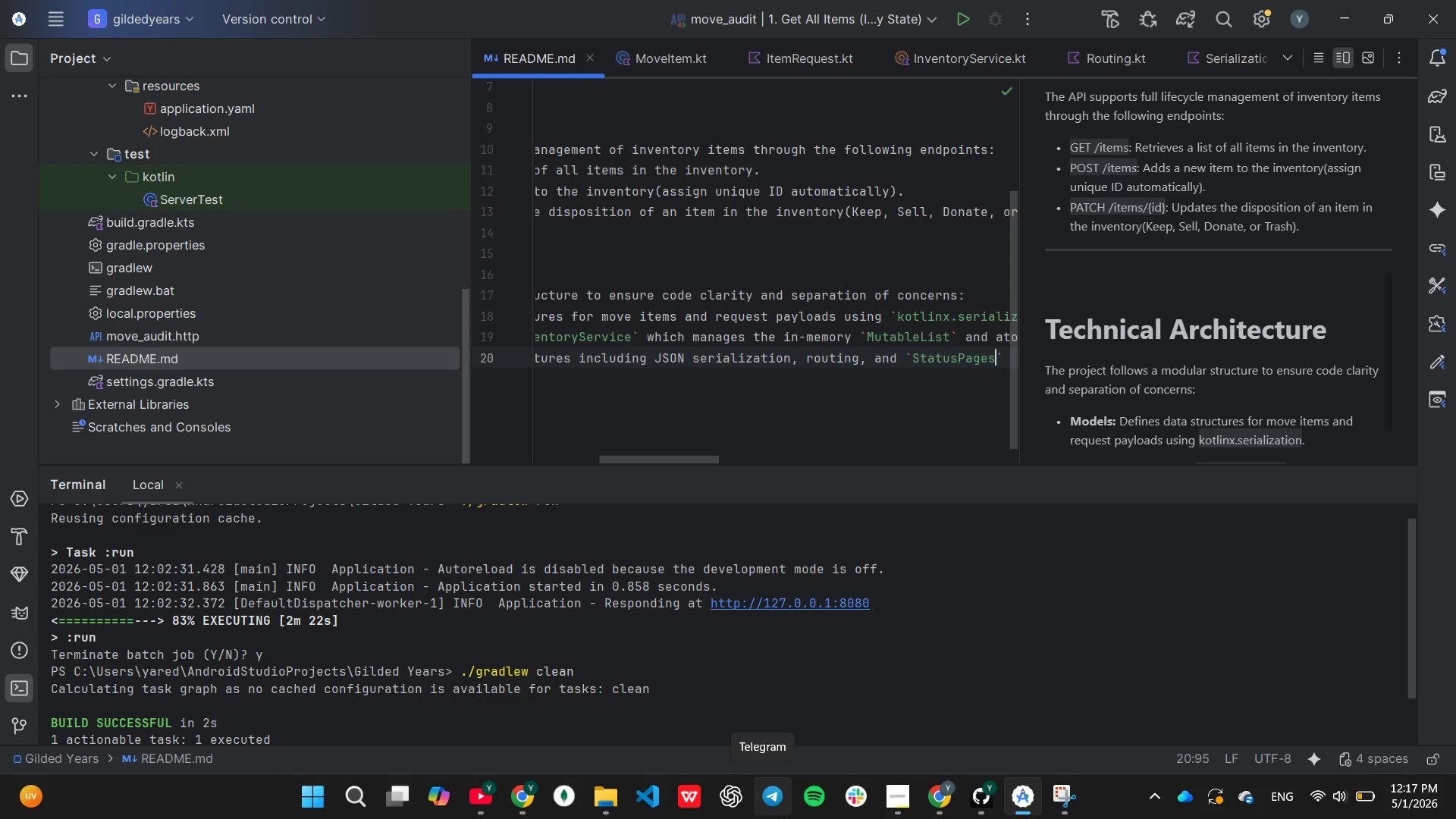 
type( for stan)
 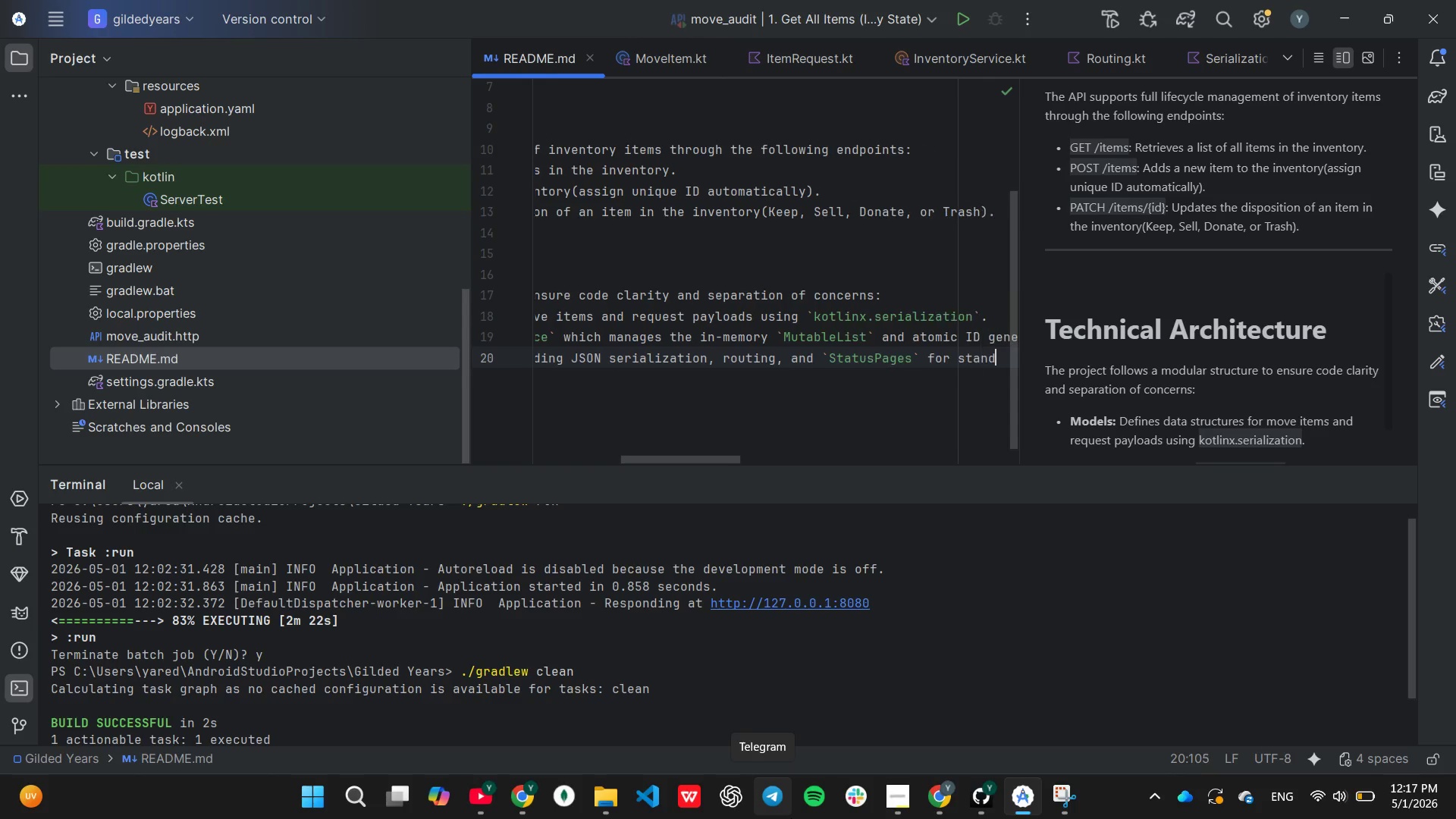 
type(dardized erro handling)
 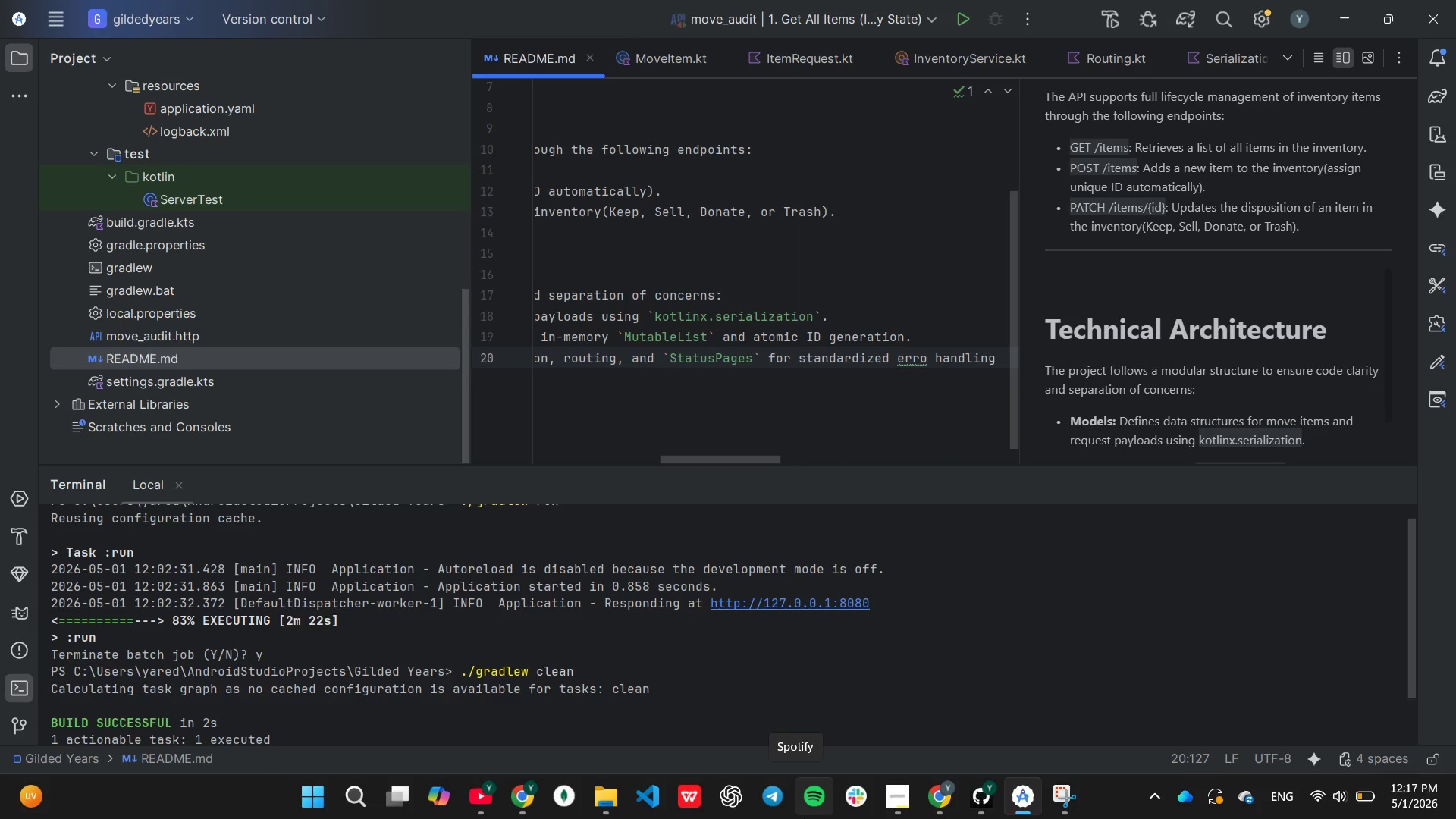 
hold_key(key=ArrowLeft, duration=0.73)
 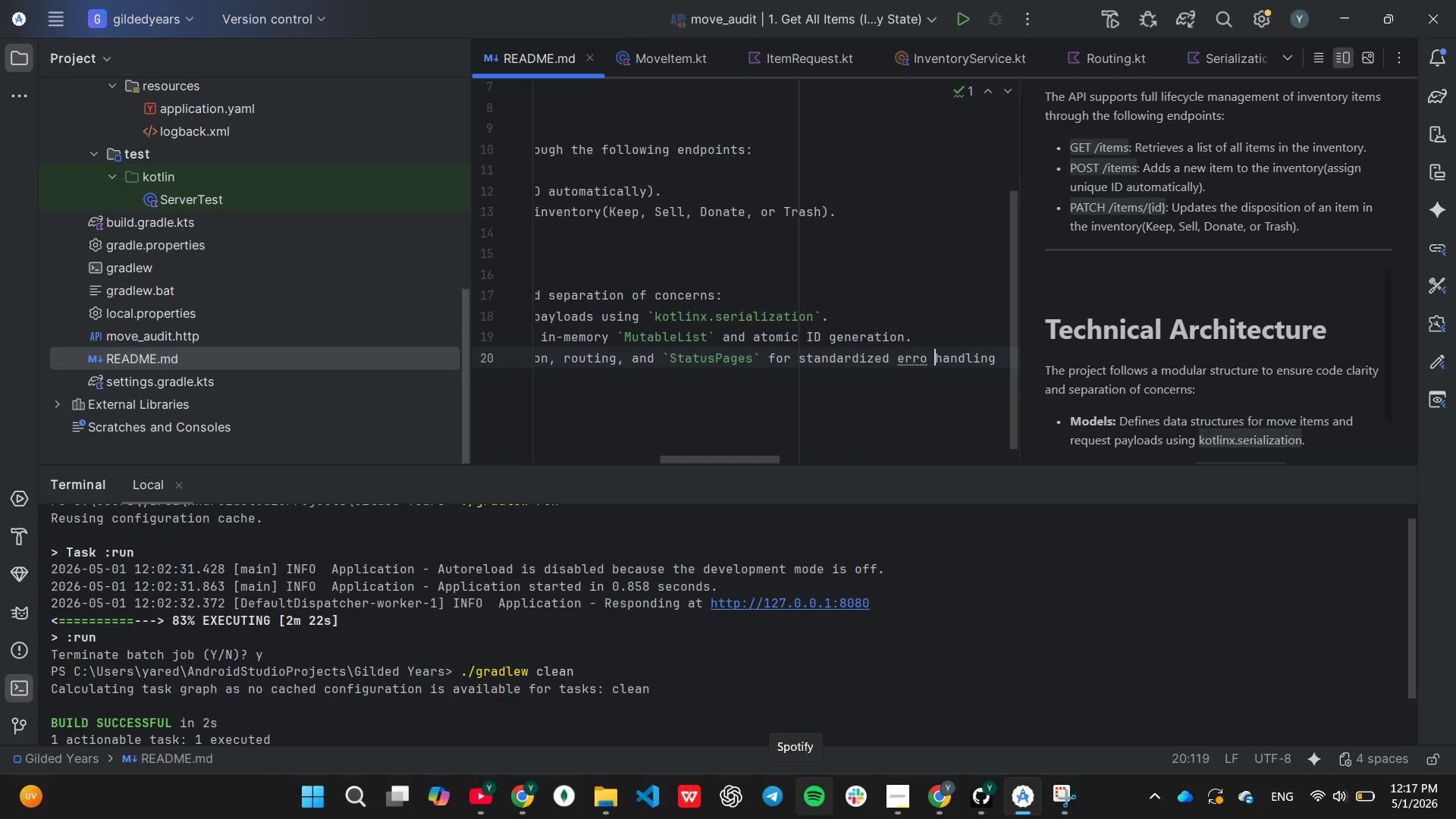 
key(ArrowLeft)
 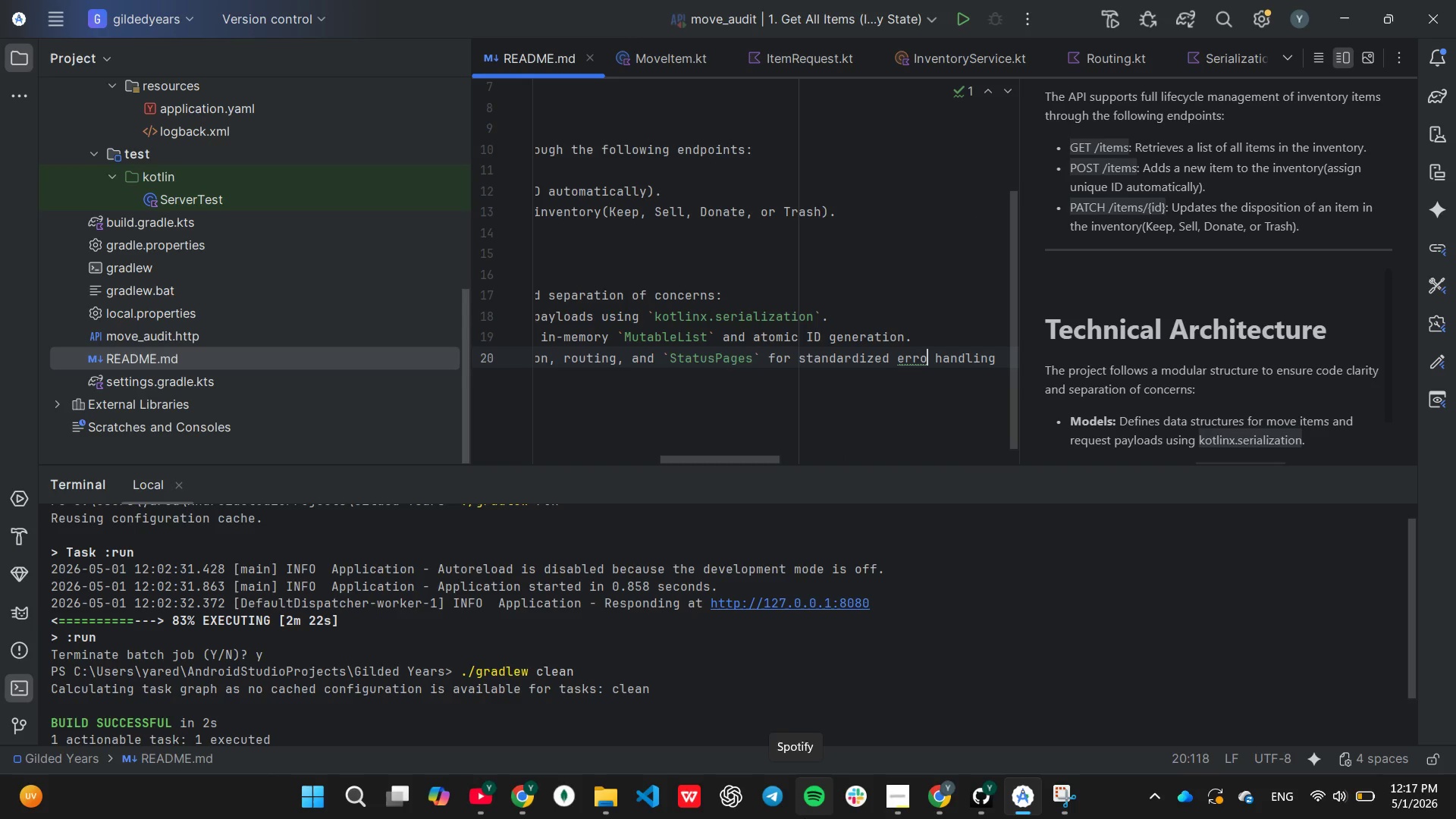 
key(R)
 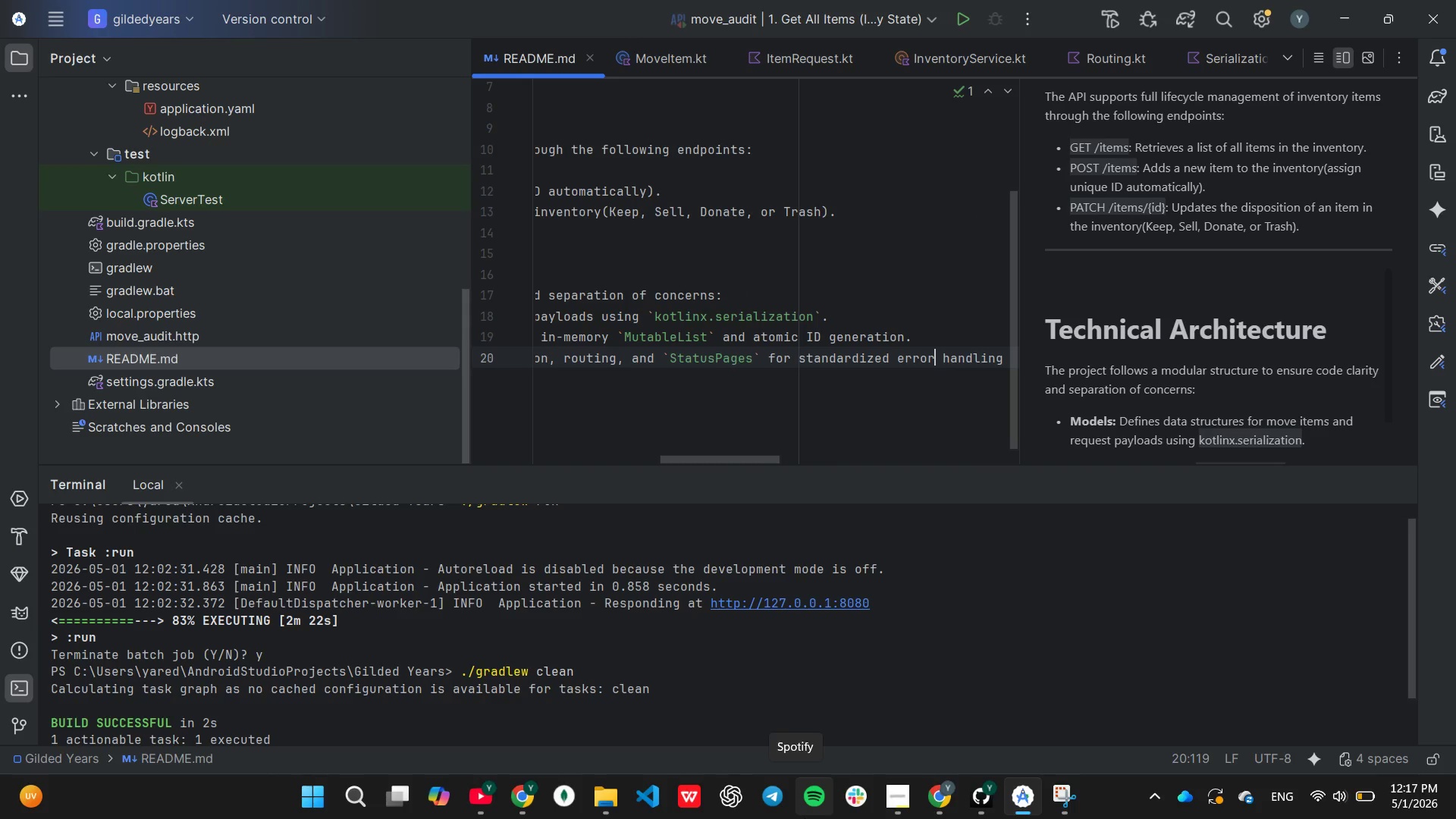 
key(End)
 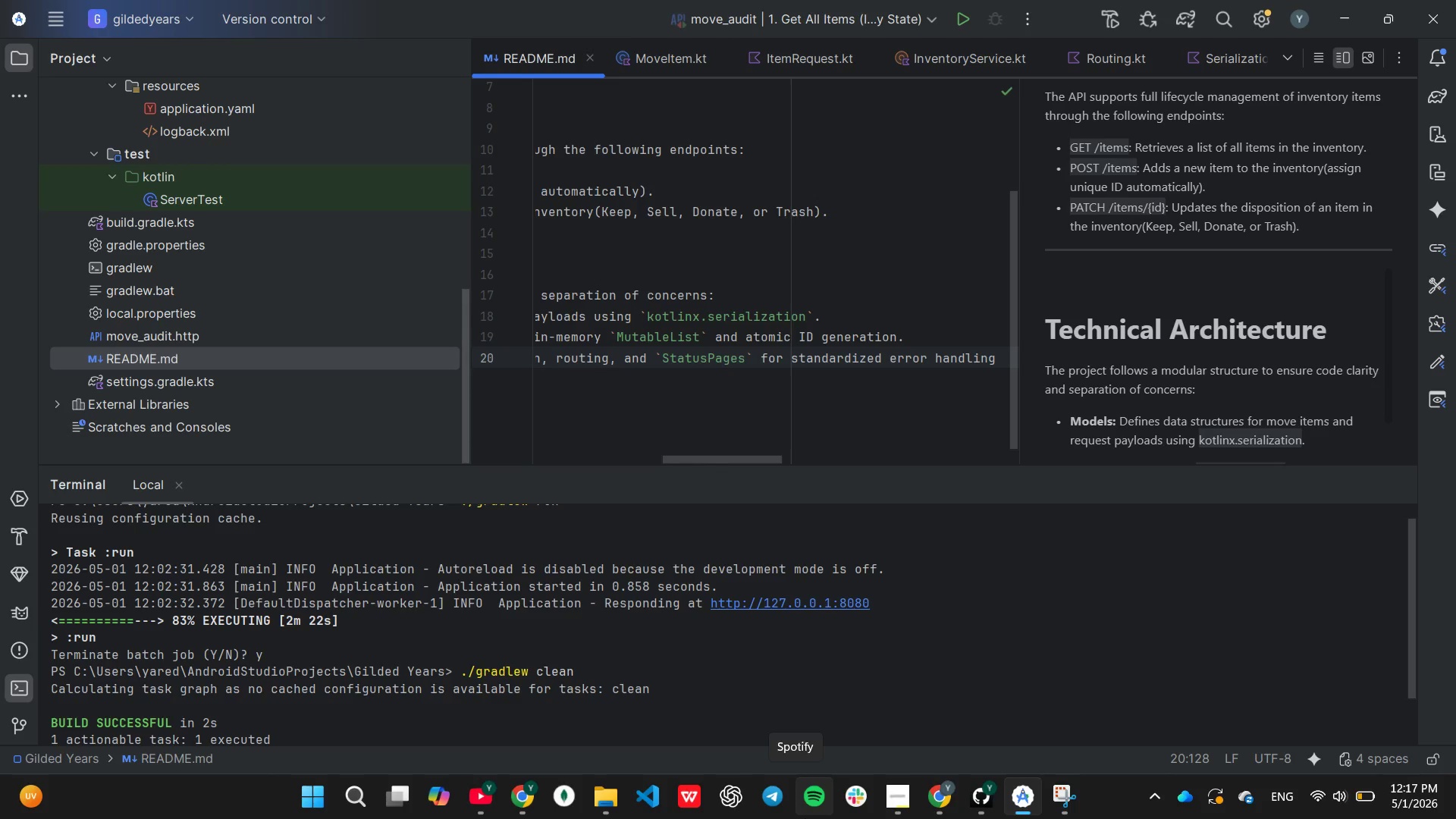 
key(Period)
 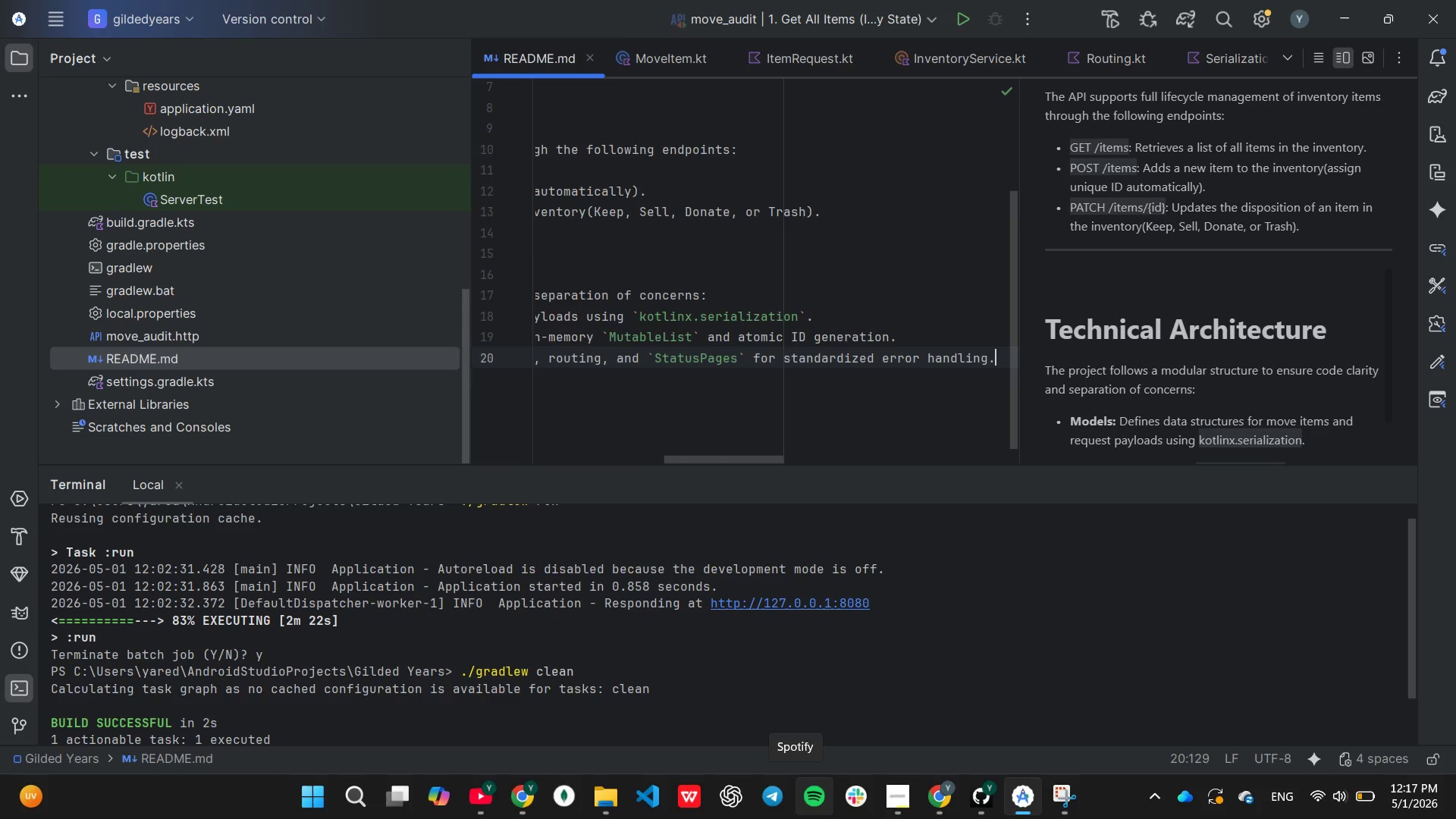 
key(Enter)
 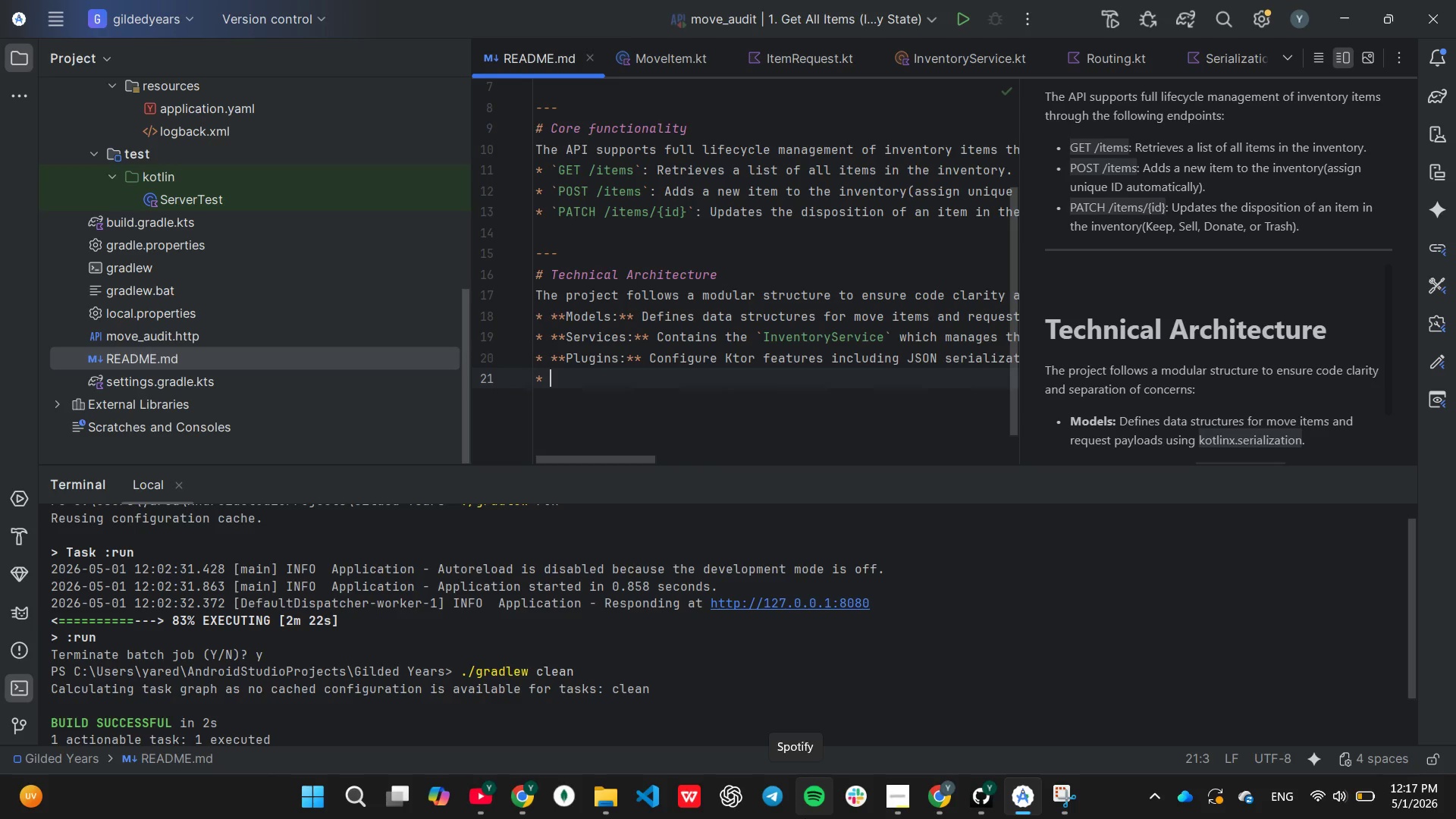 
key(Backspace)
 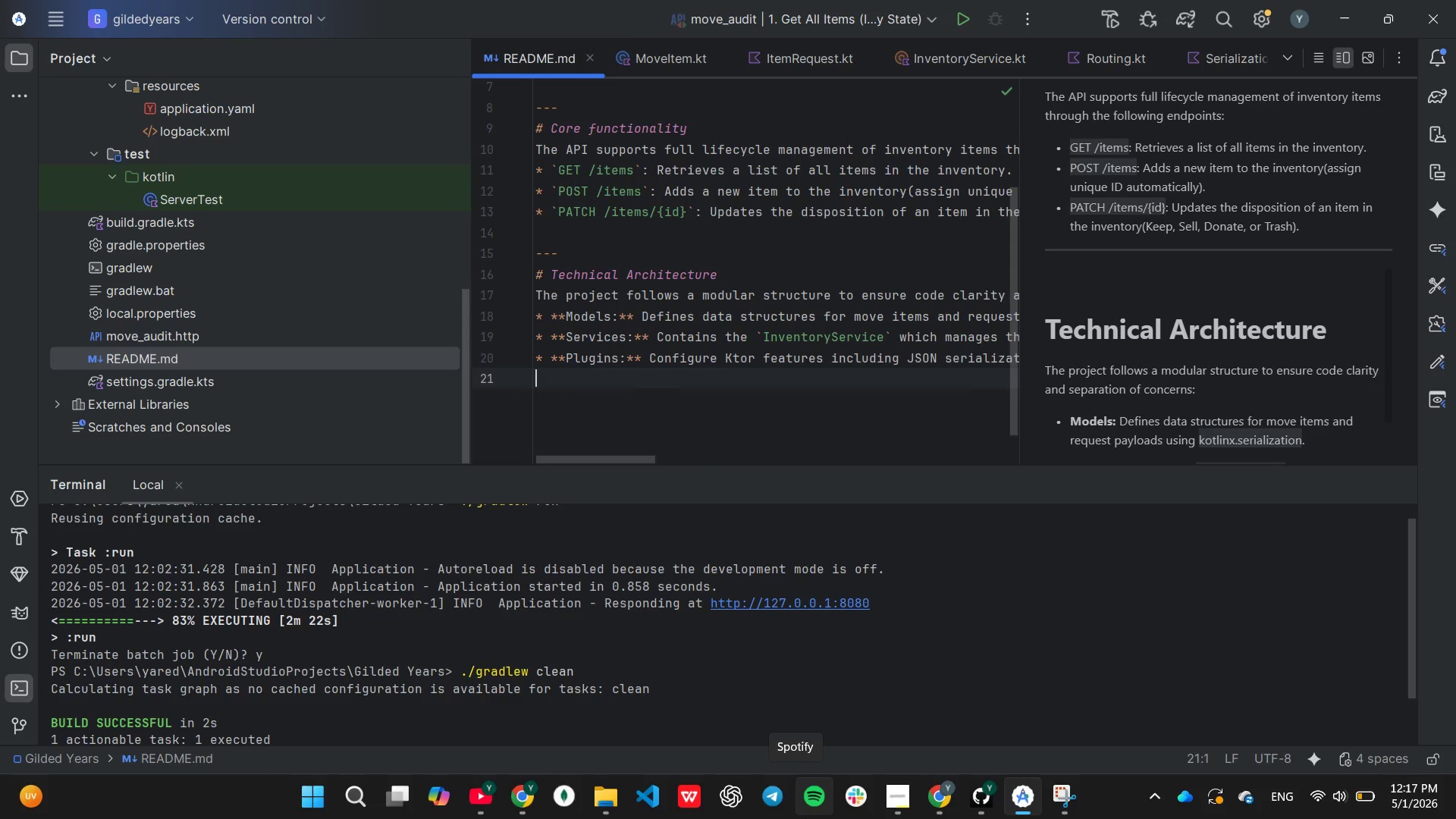 
key(Minus)
 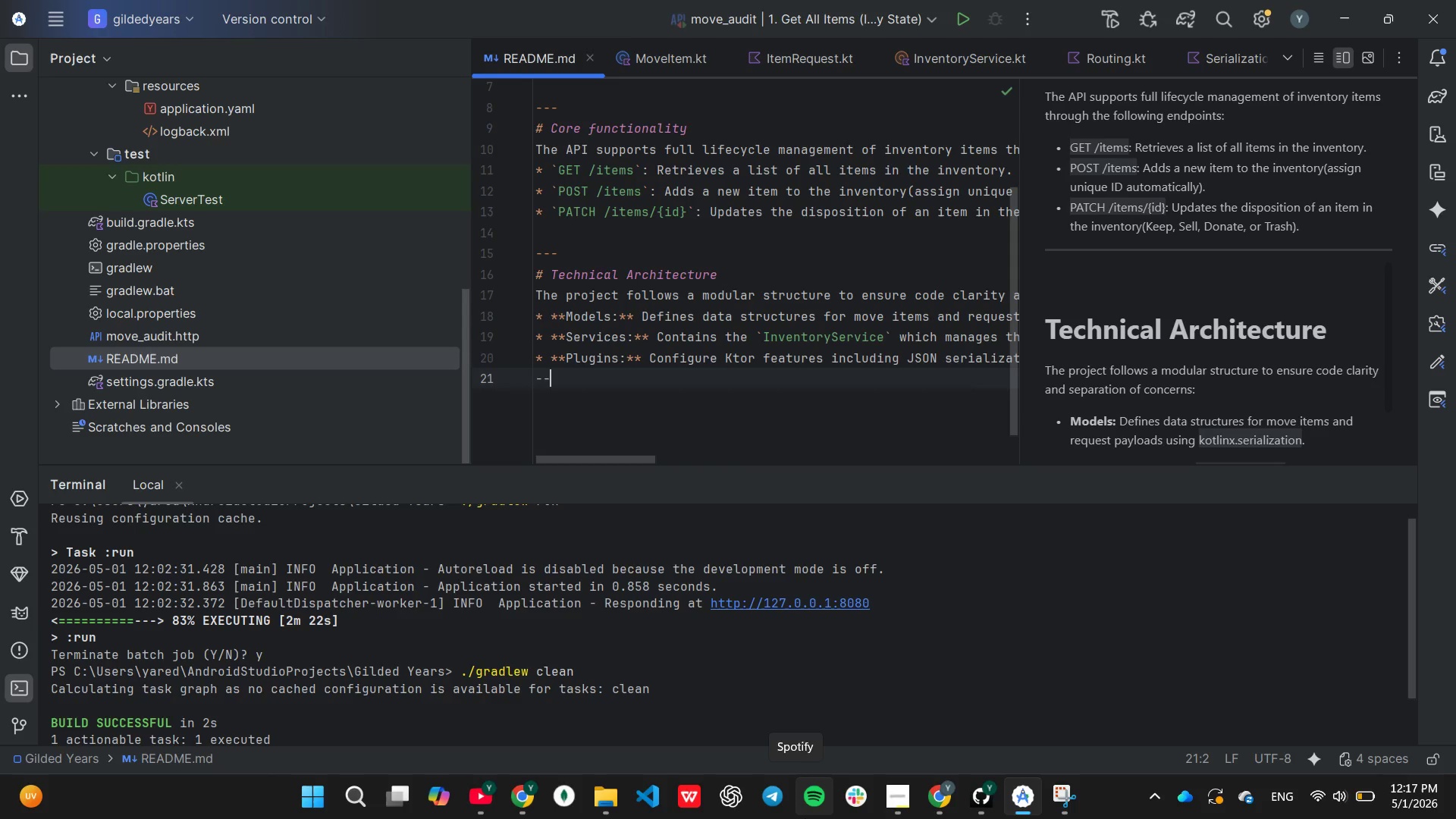 
key(Minus)
 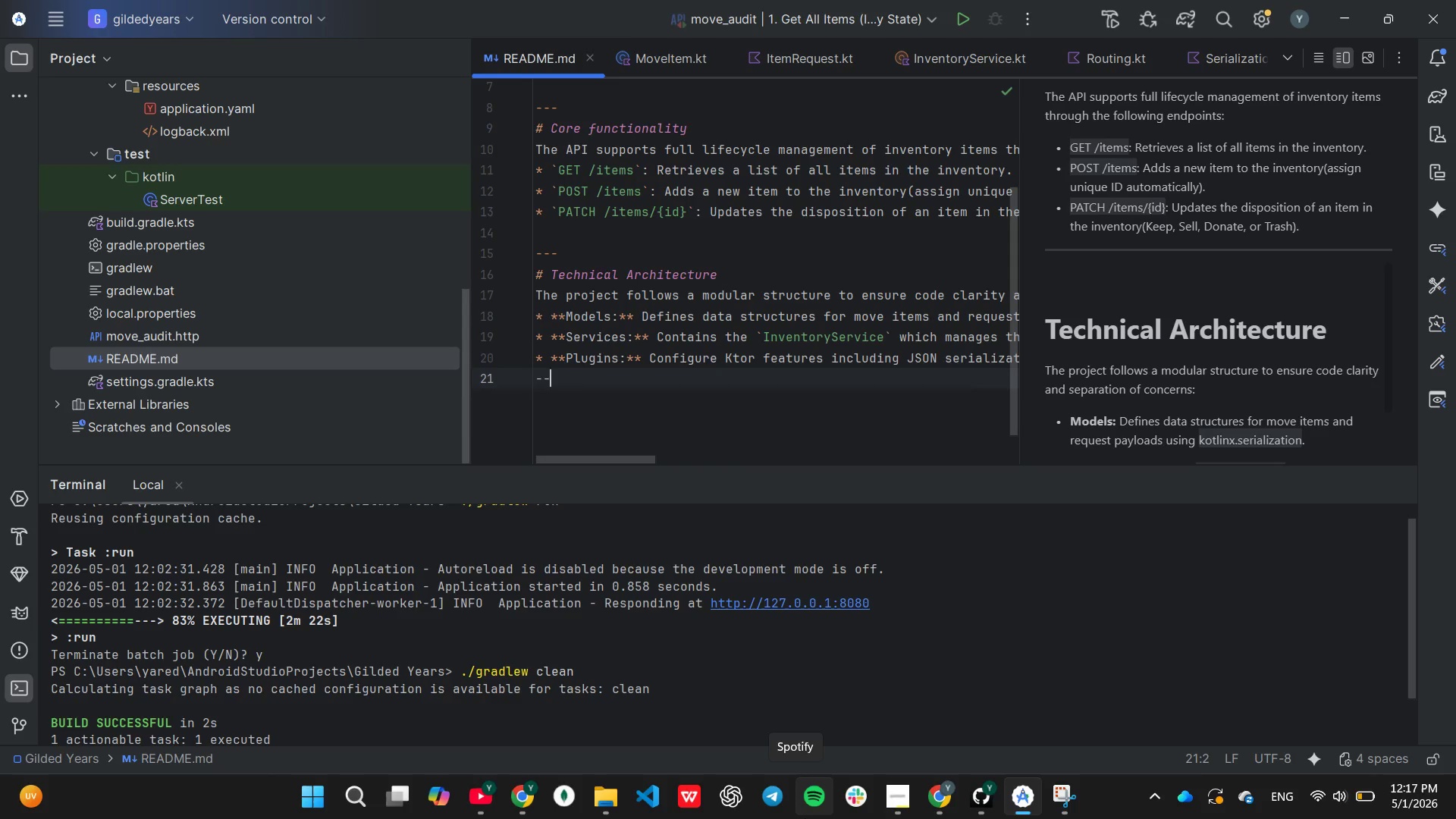 
key(Minus)
 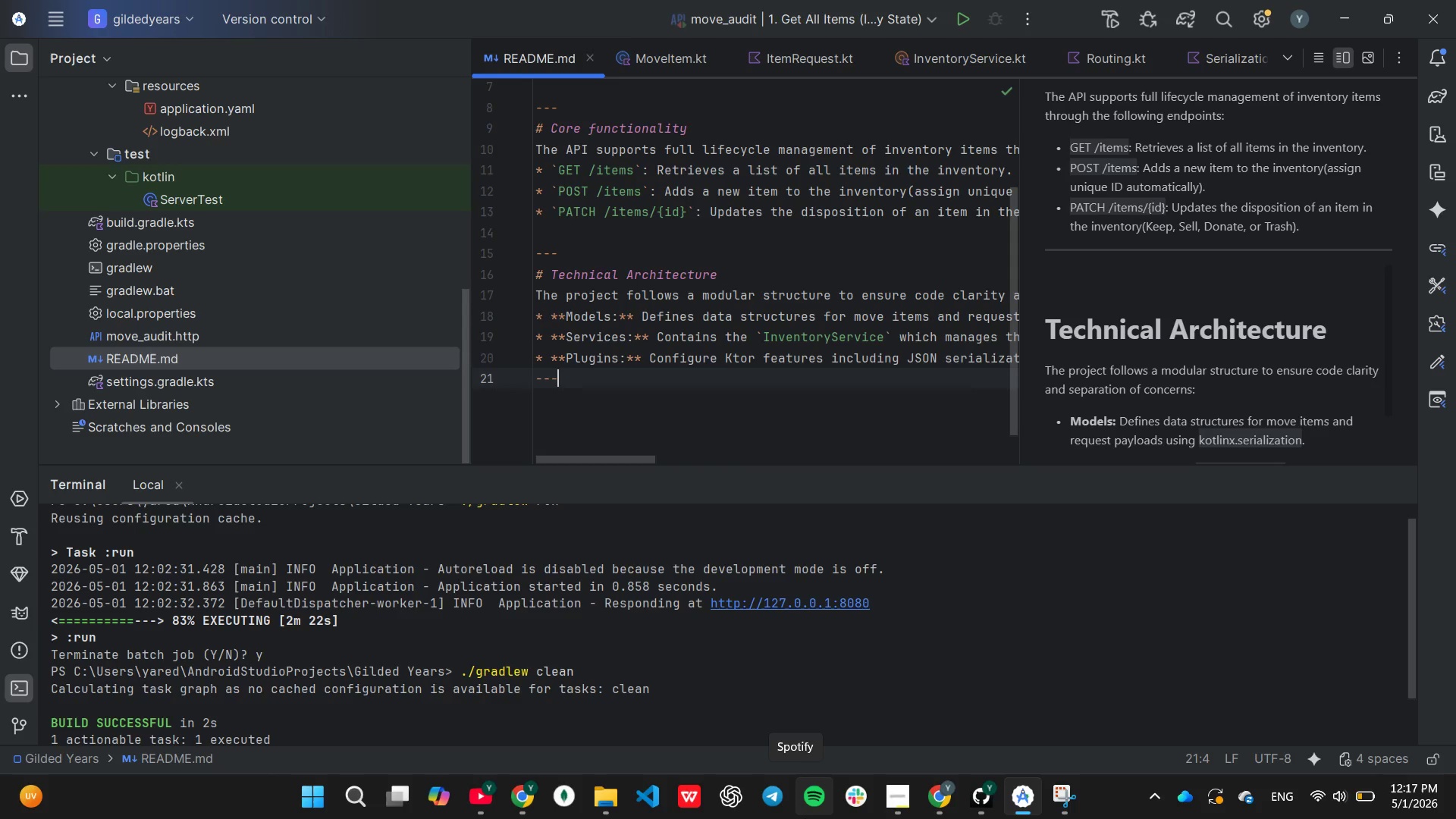 
key(Backspace)
 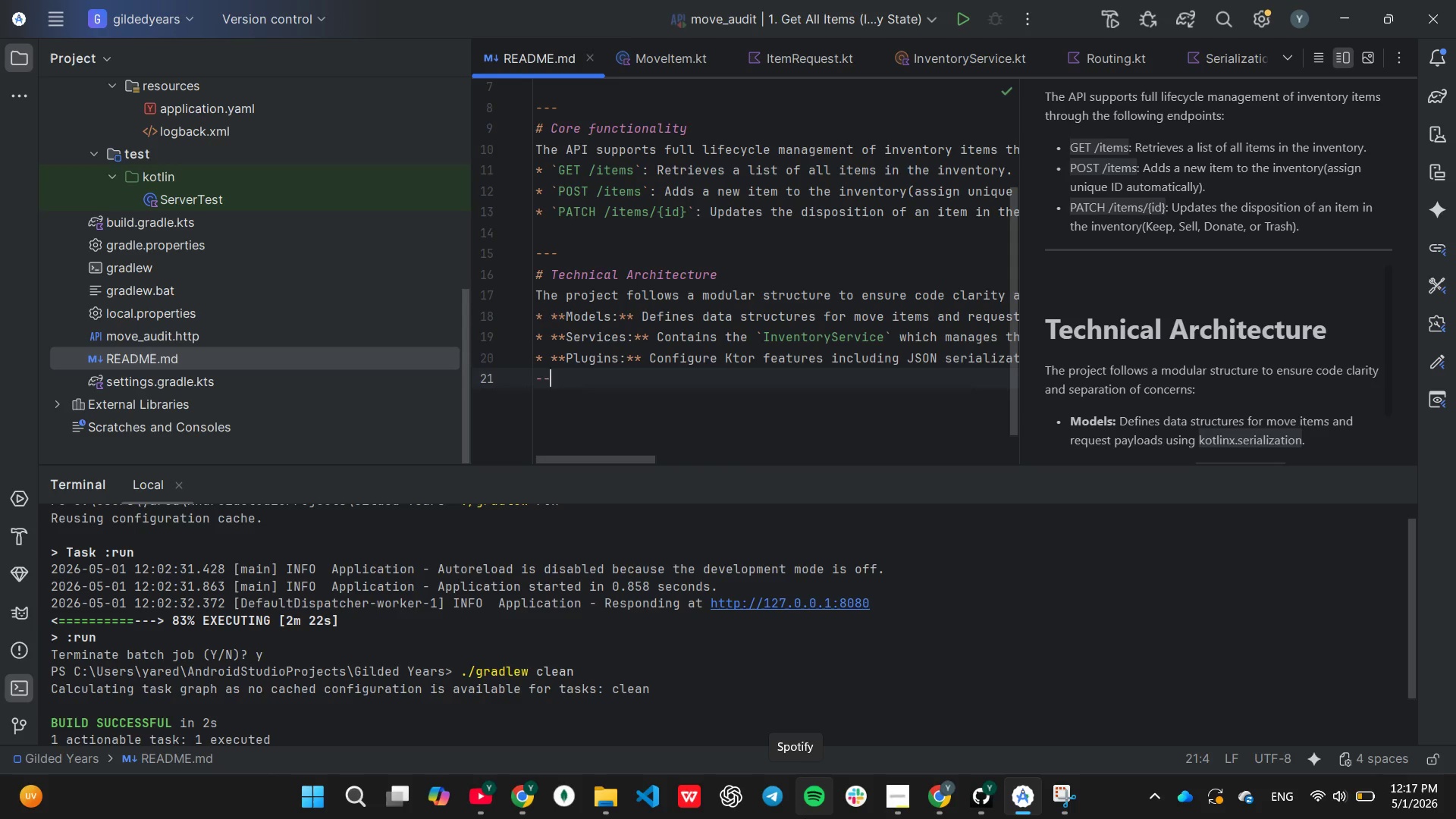 
key(Backspace)
 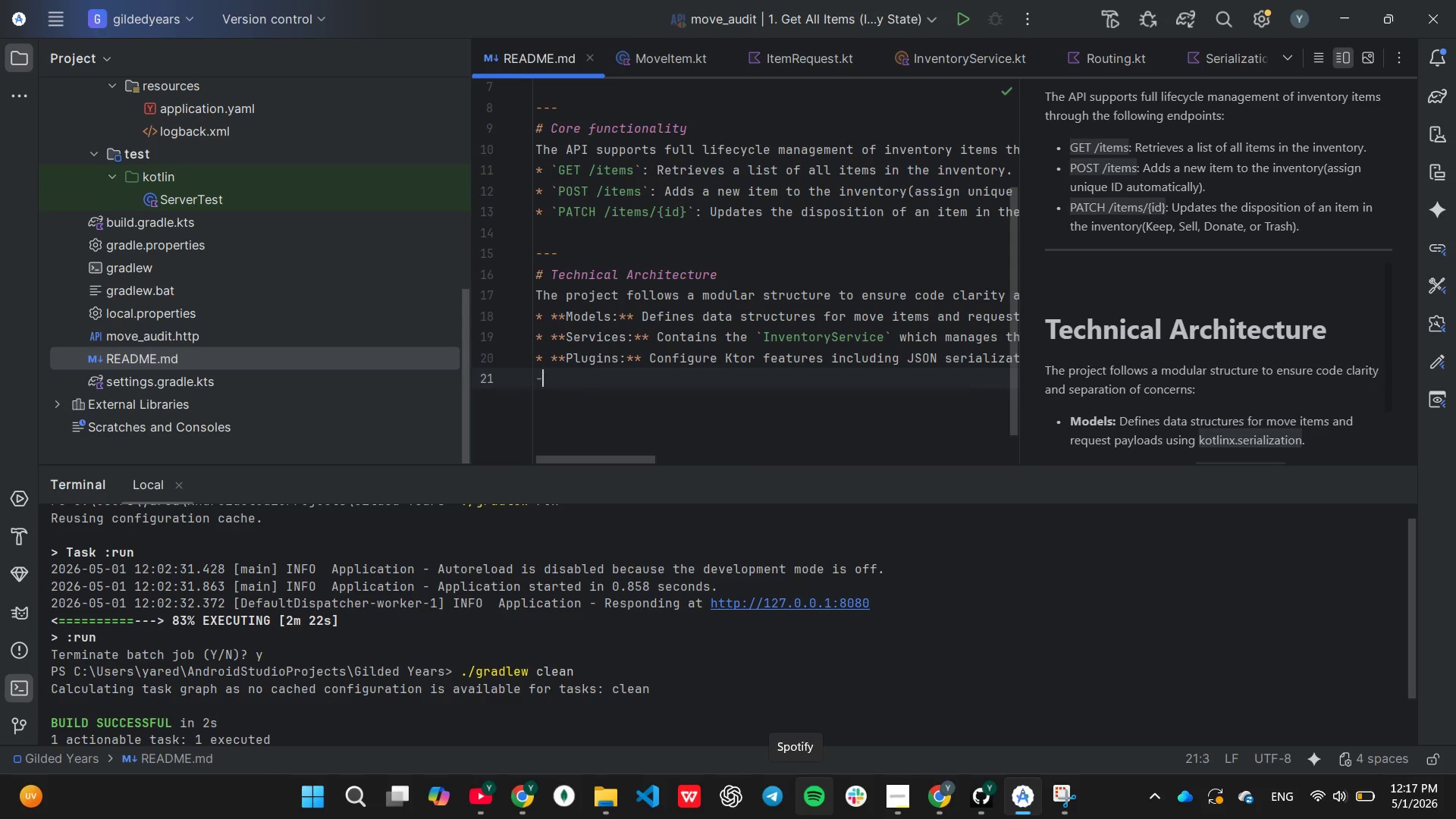 
key(Backspace)
 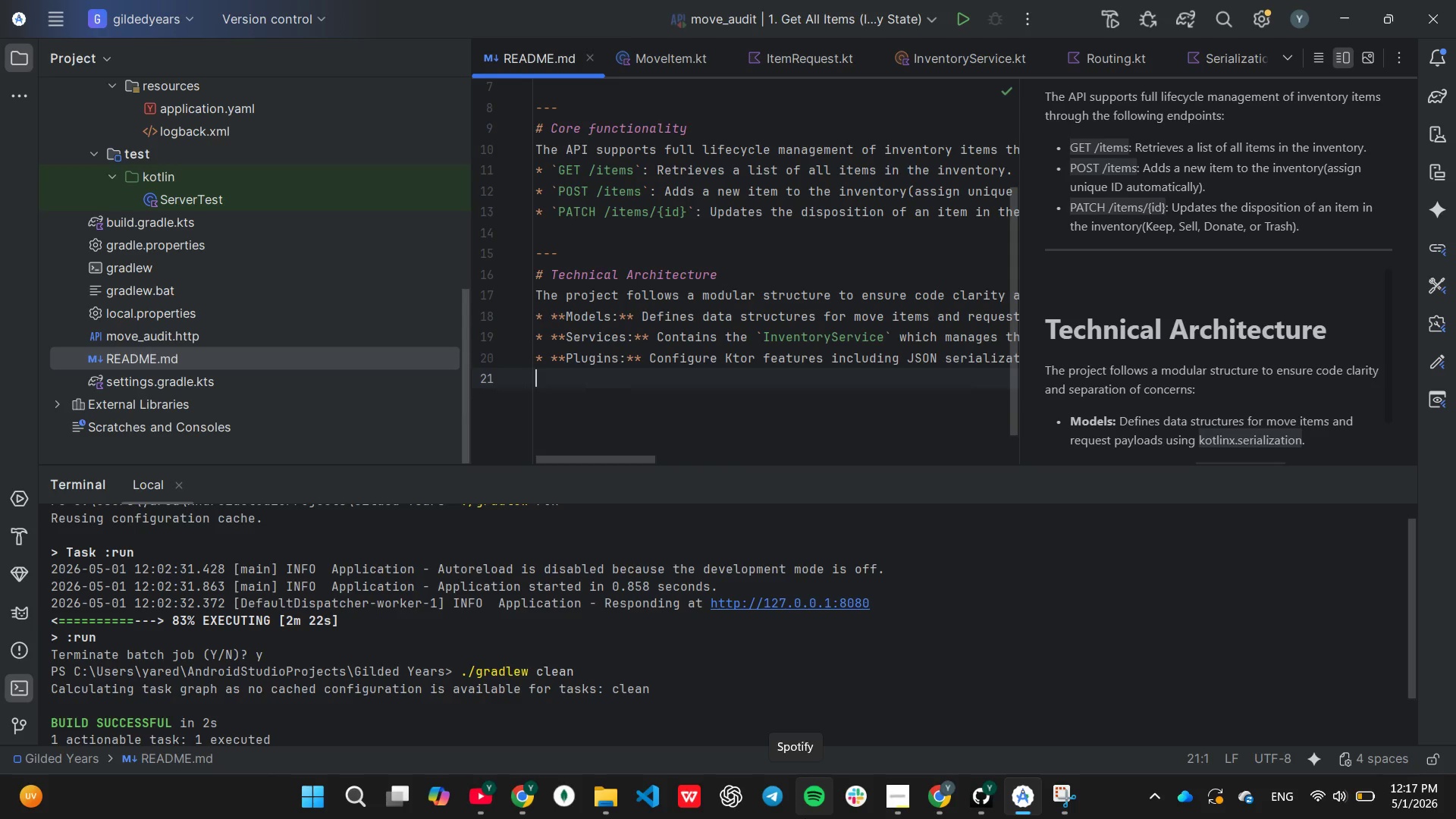 
key(Enter)
 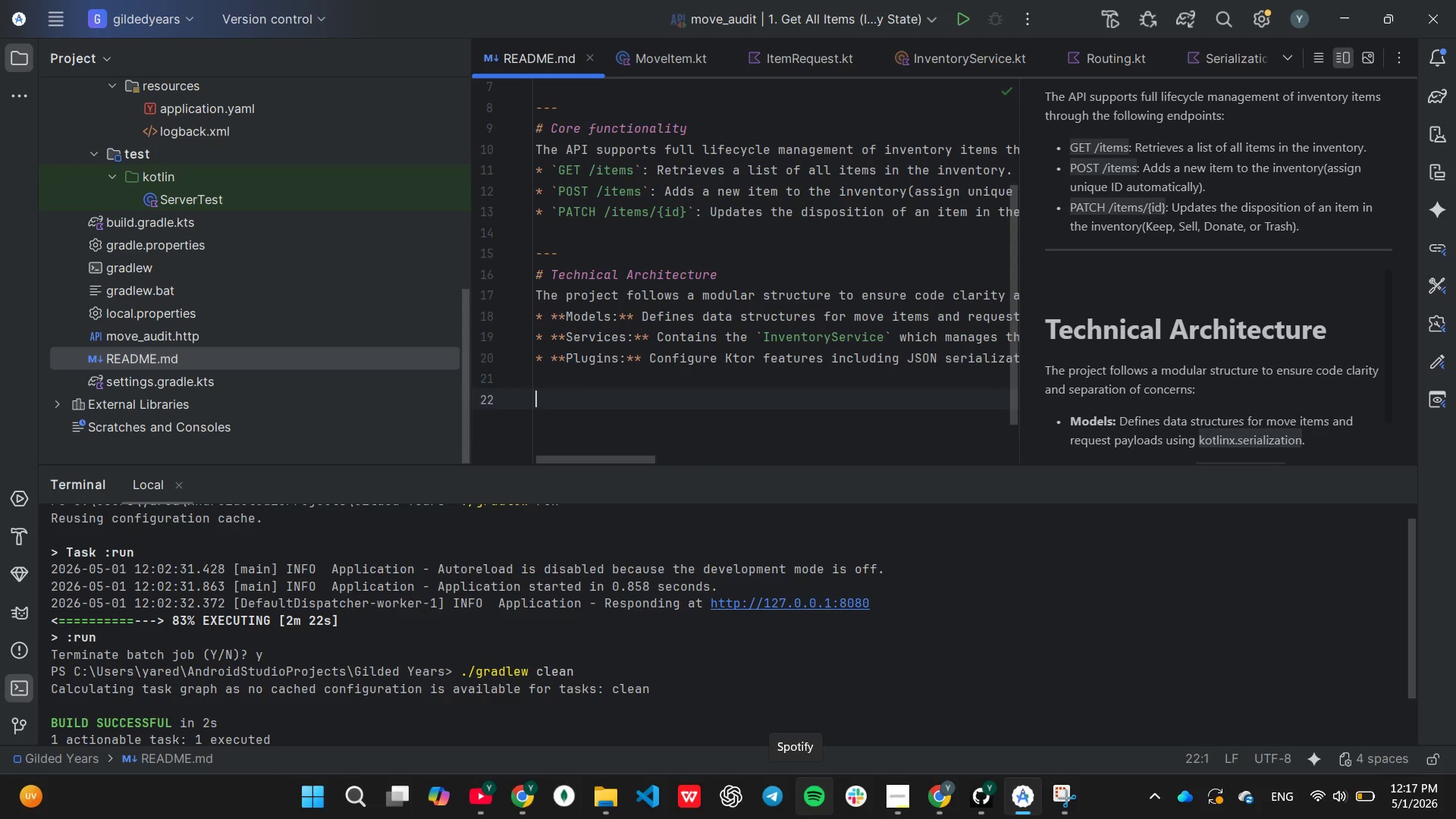 
key(Minus)
 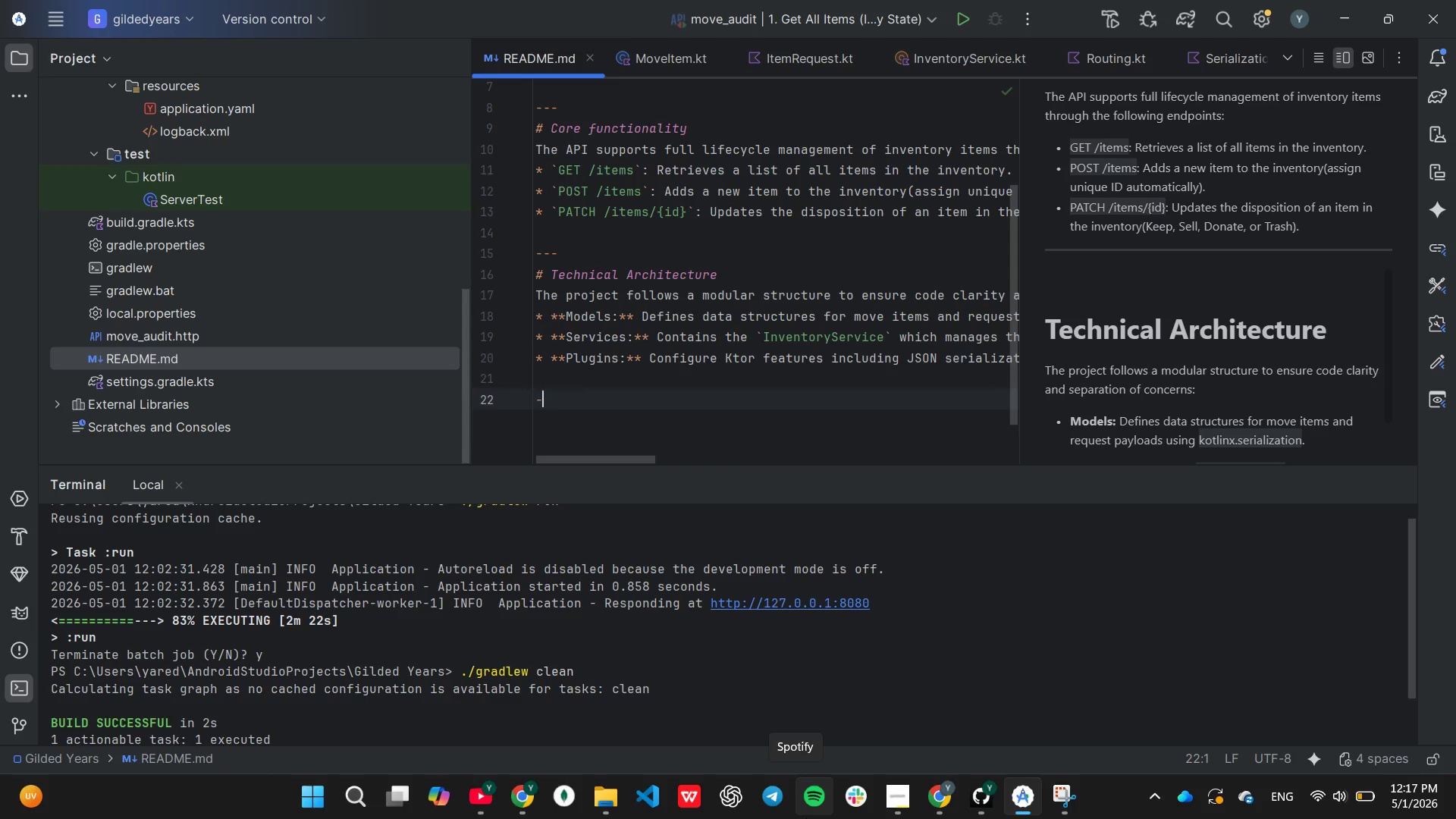 
key(Minus)
 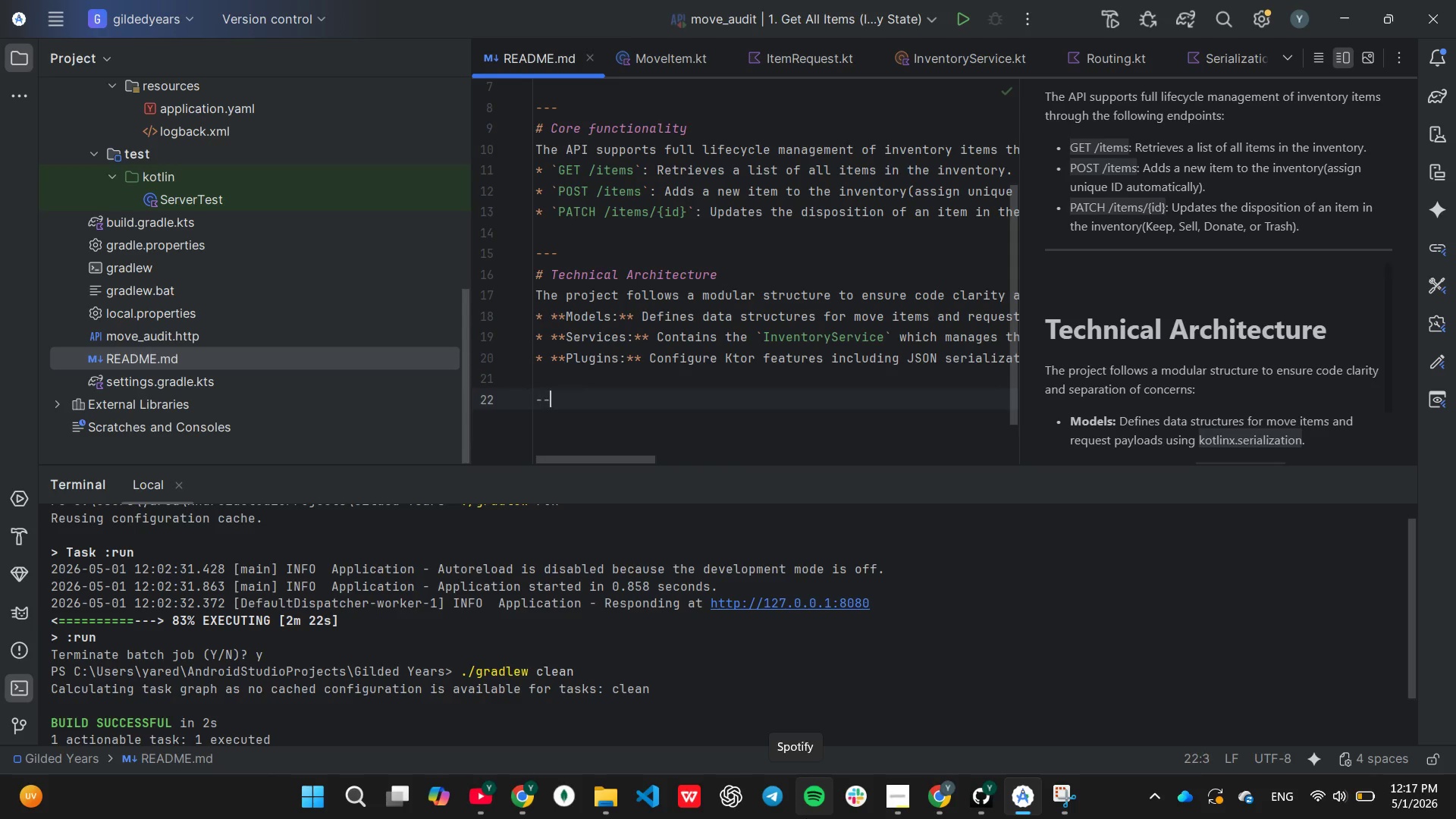 
key(Minus)
 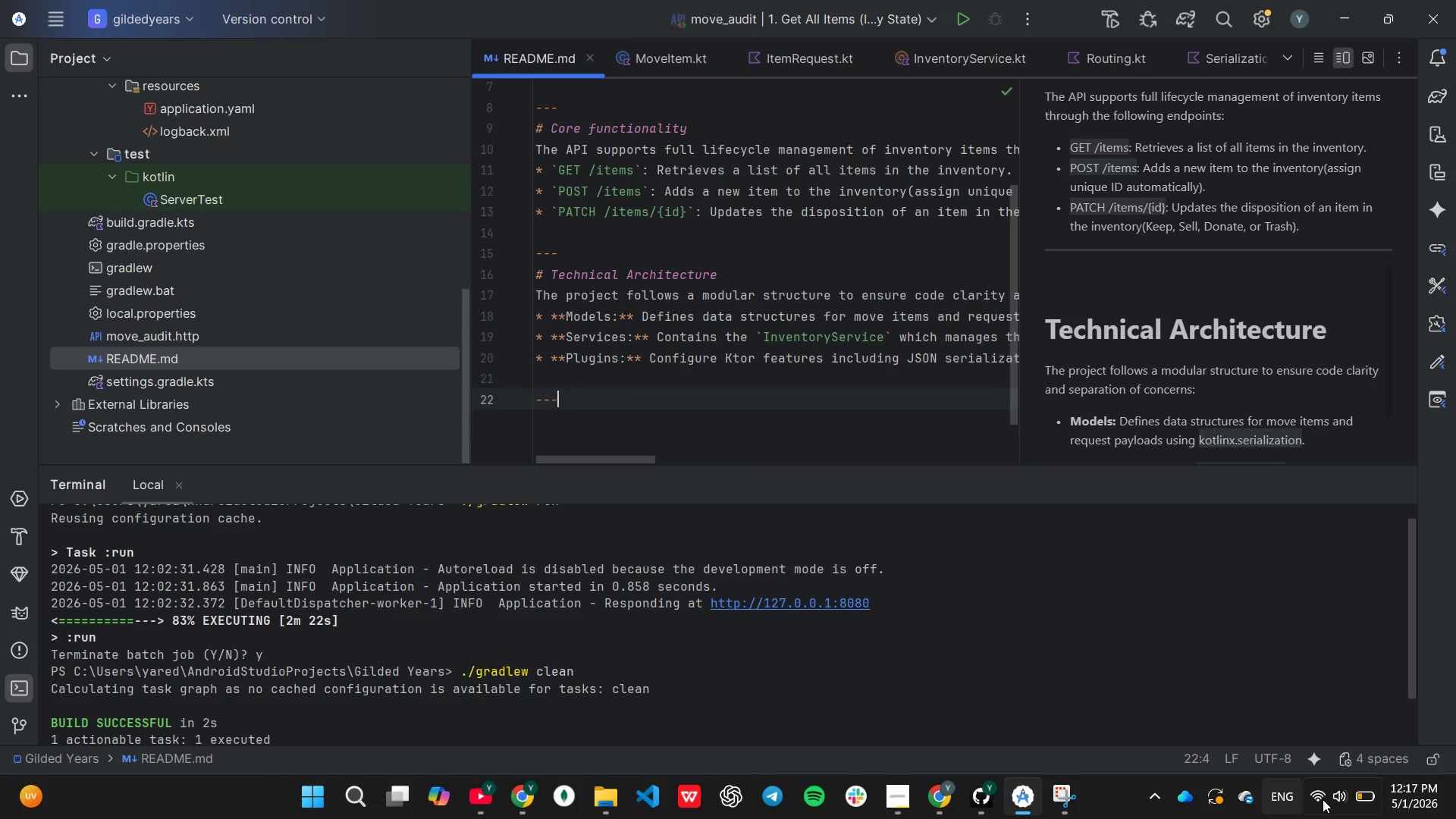 
scroll: coordinate [1265, 378], scroll_direction: down, amount: 7.0
 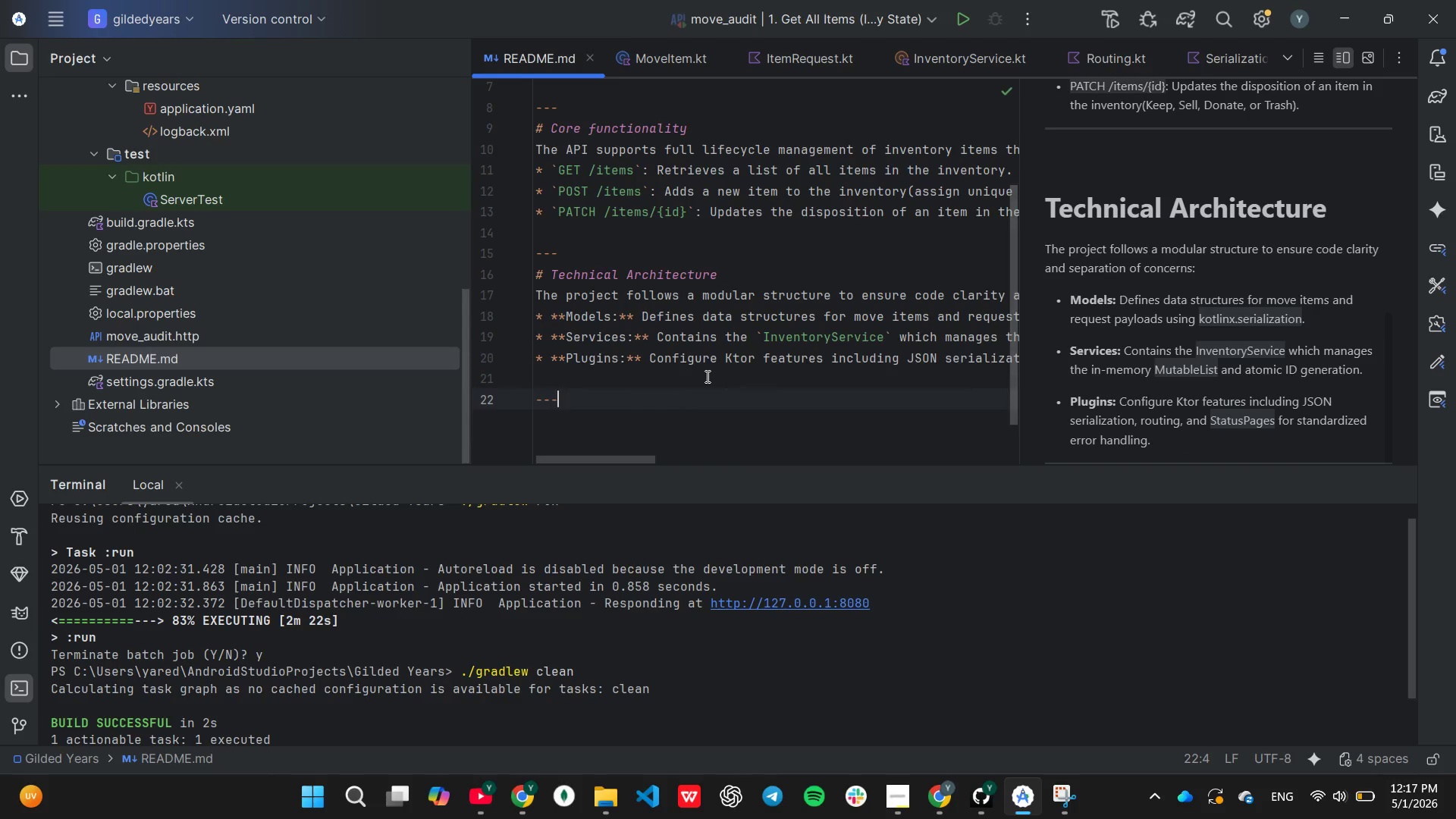 
key(Enter)
 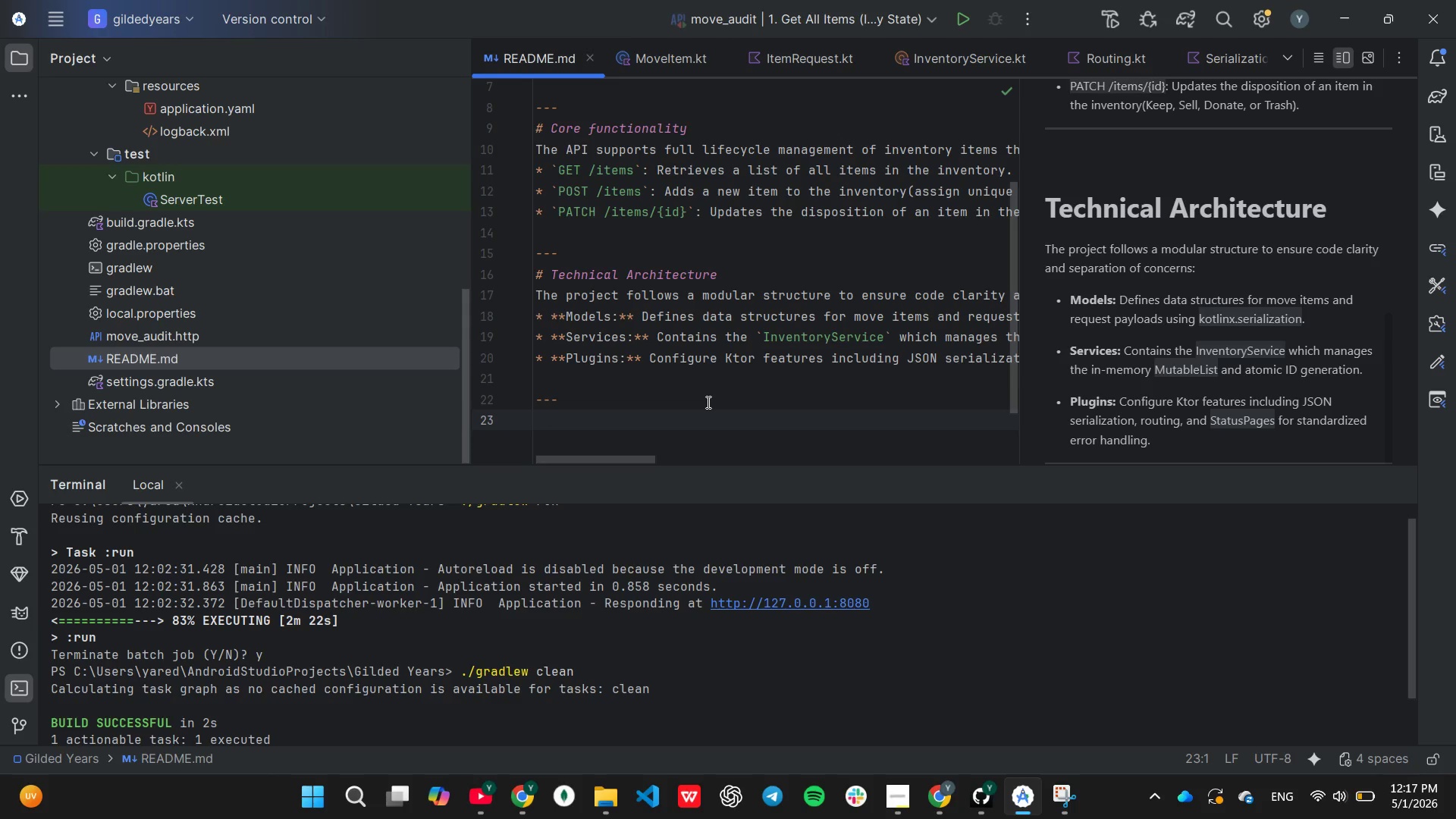 
type(# Setup and Execution)
 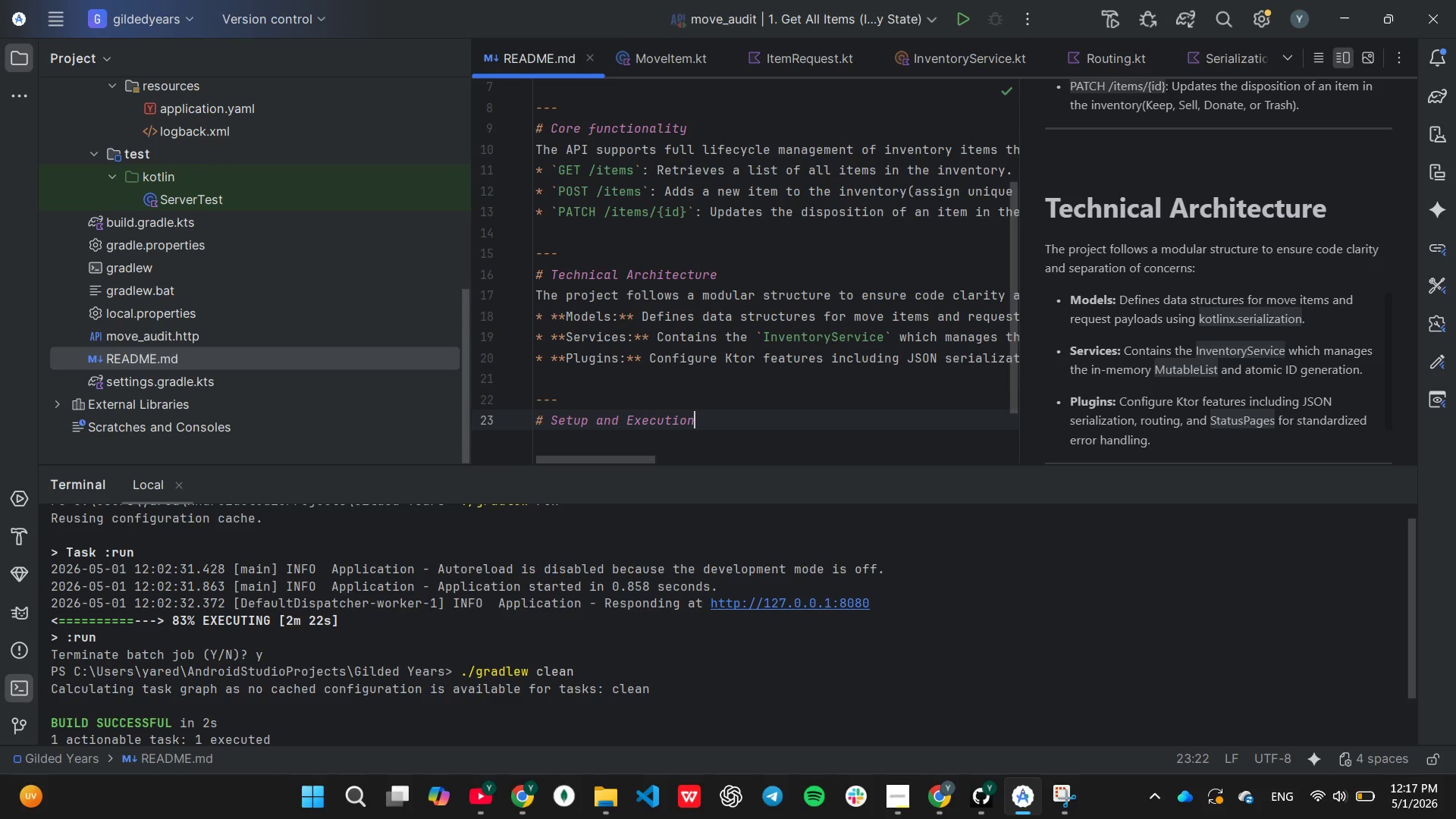 
key(Enter)
 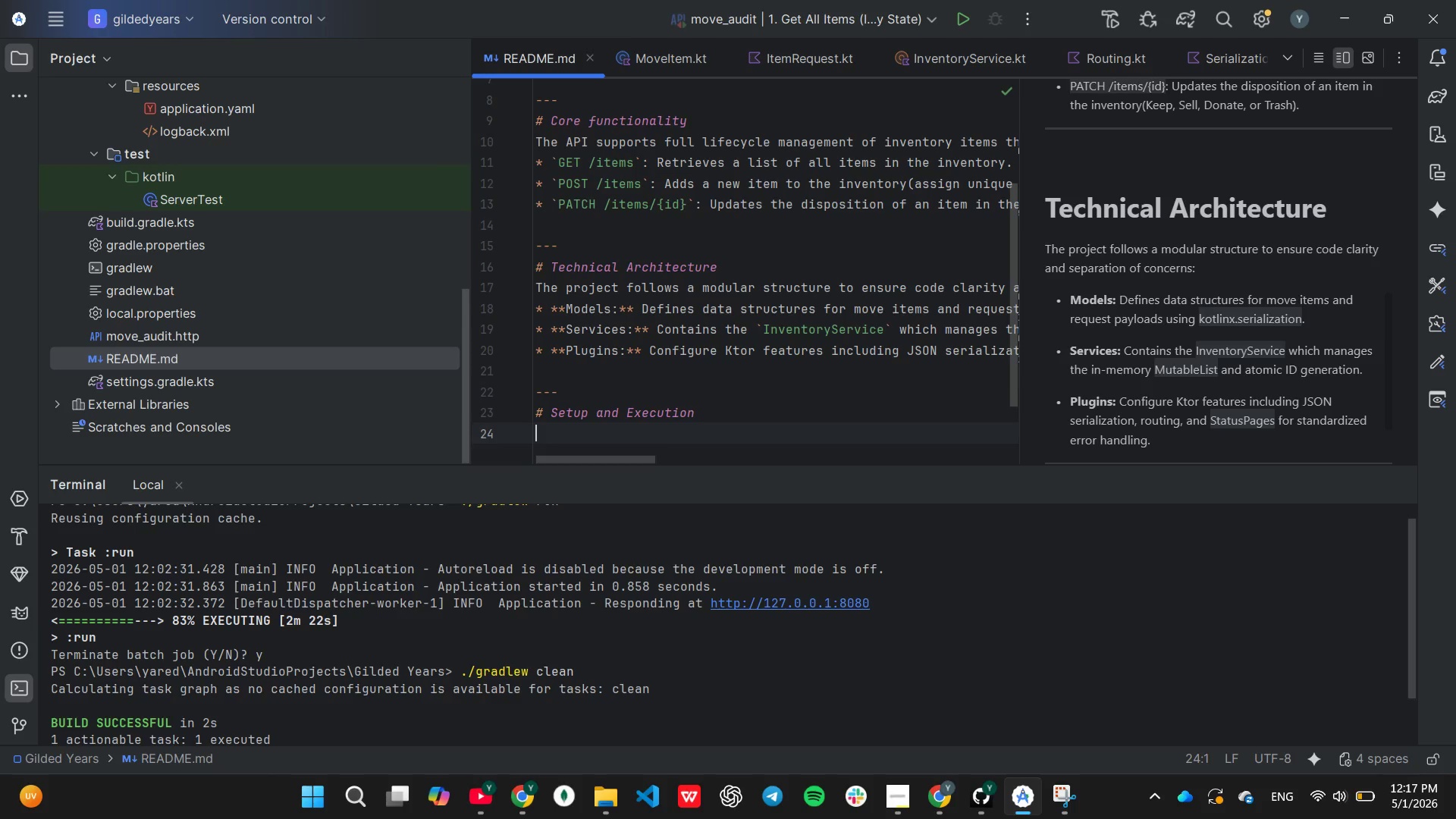 
key(1)
 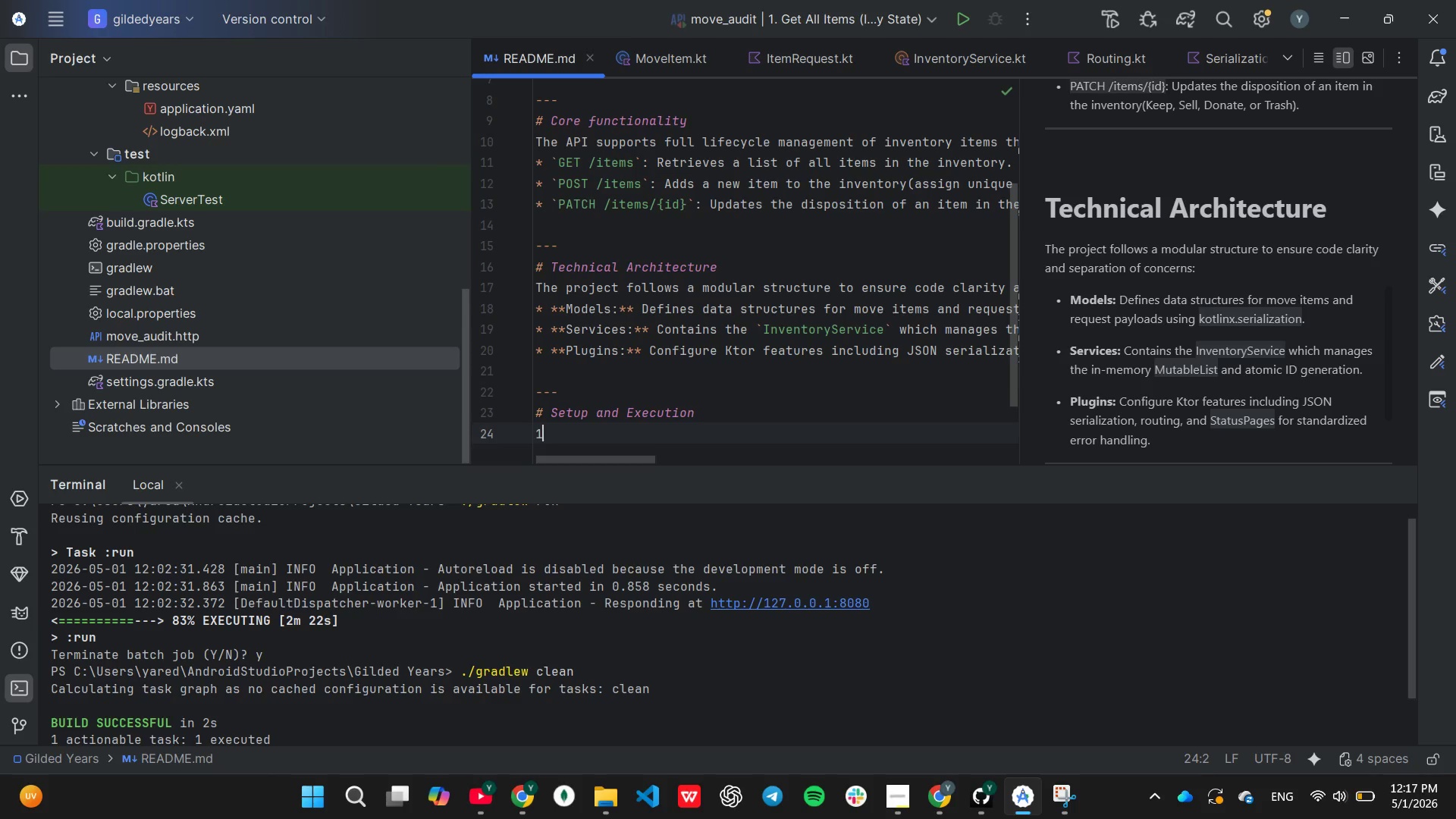 
key(Period)
 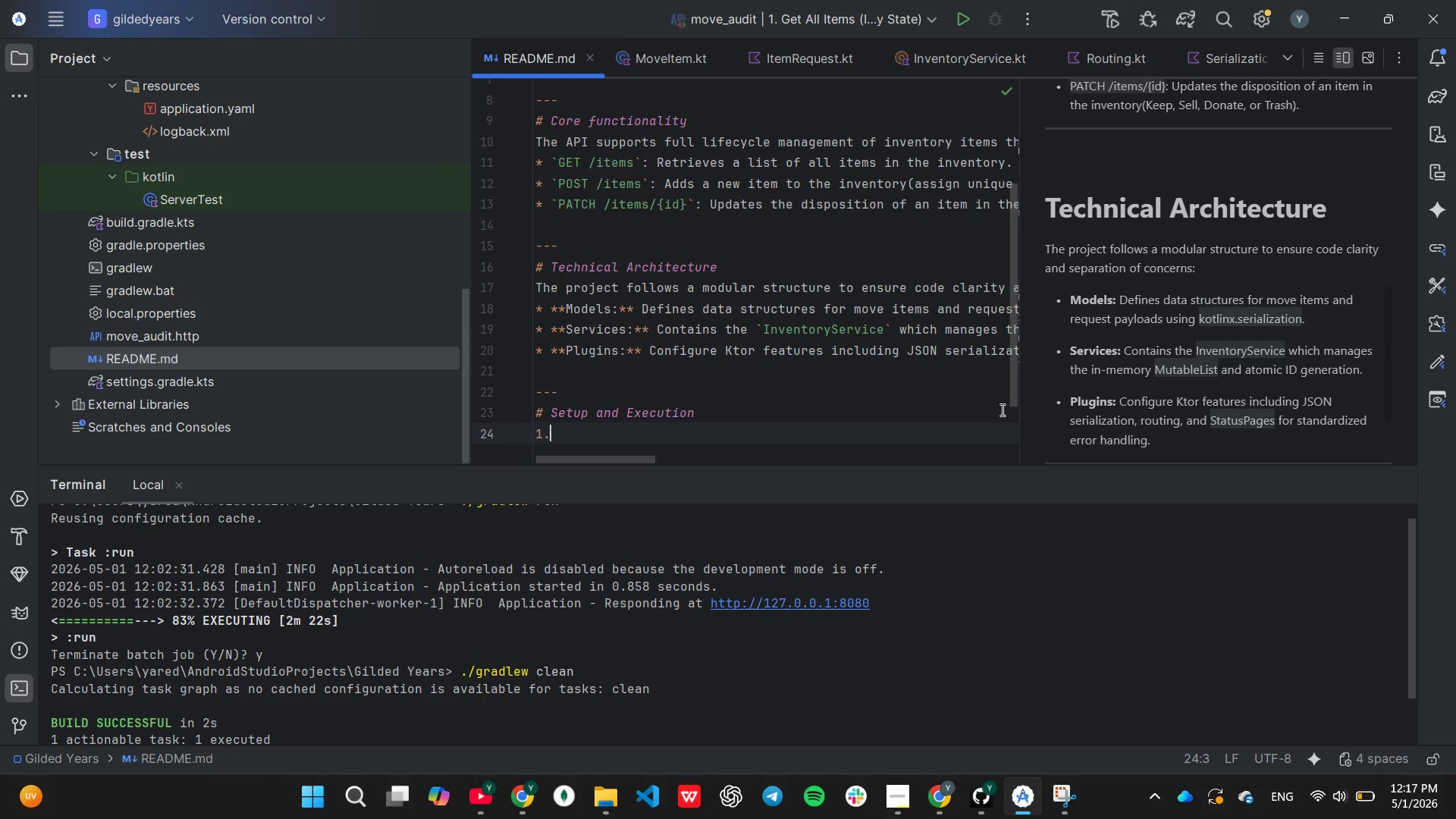 
scroll: coordinate [1311, 392], scroll_direction: down, amount: 5.0
 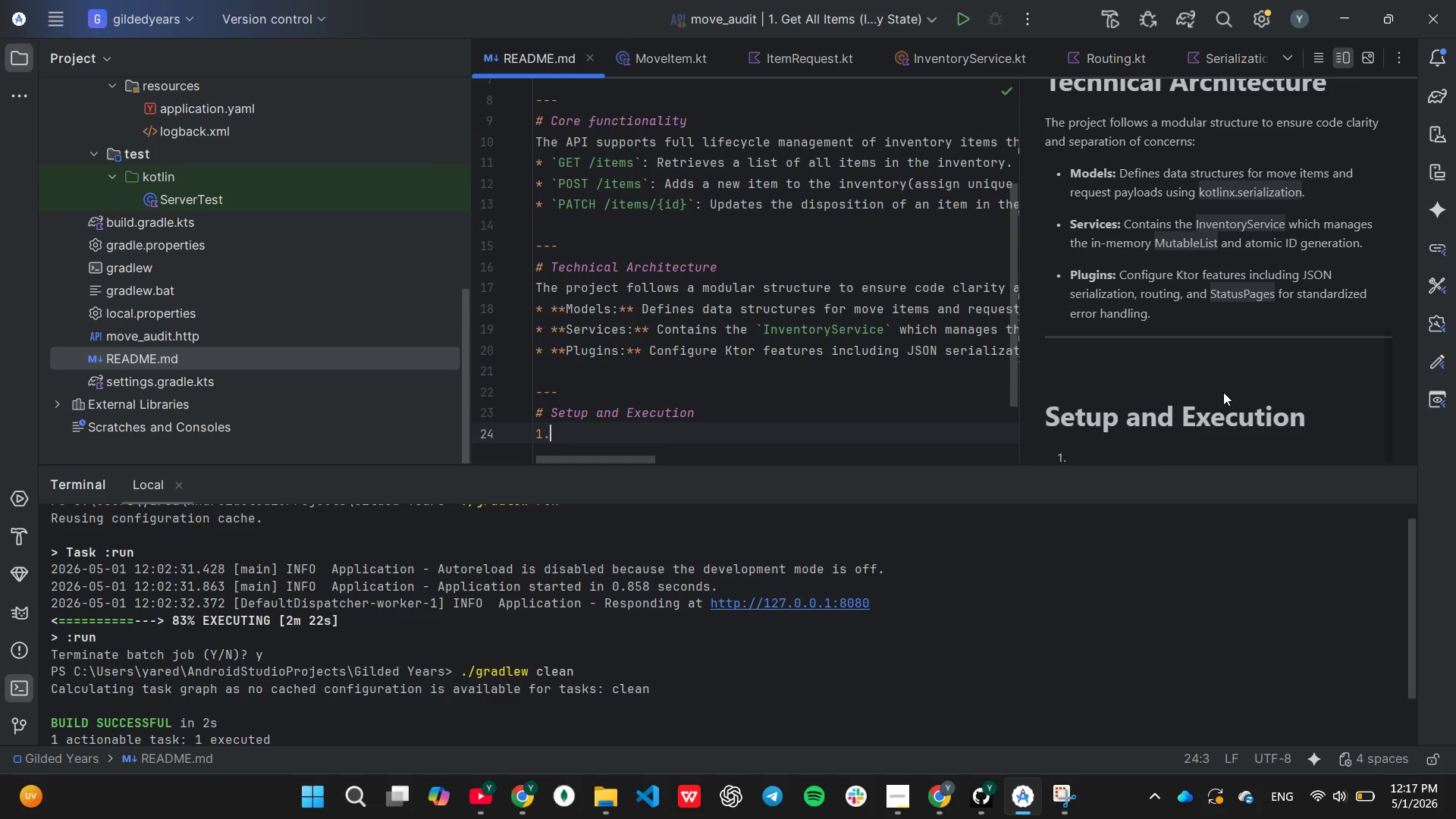 
type( ****)
 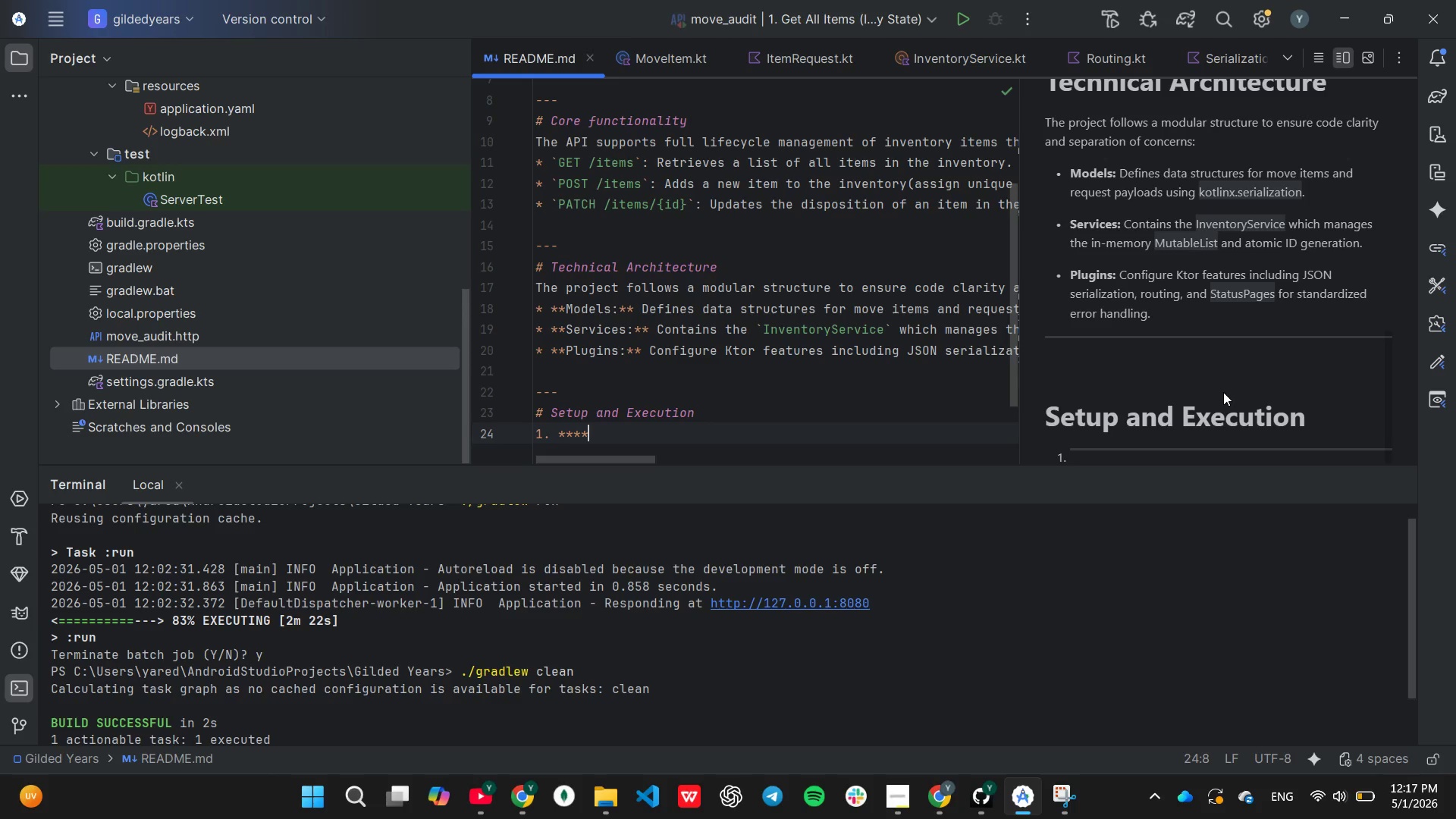 
key(ArrowLeft)
 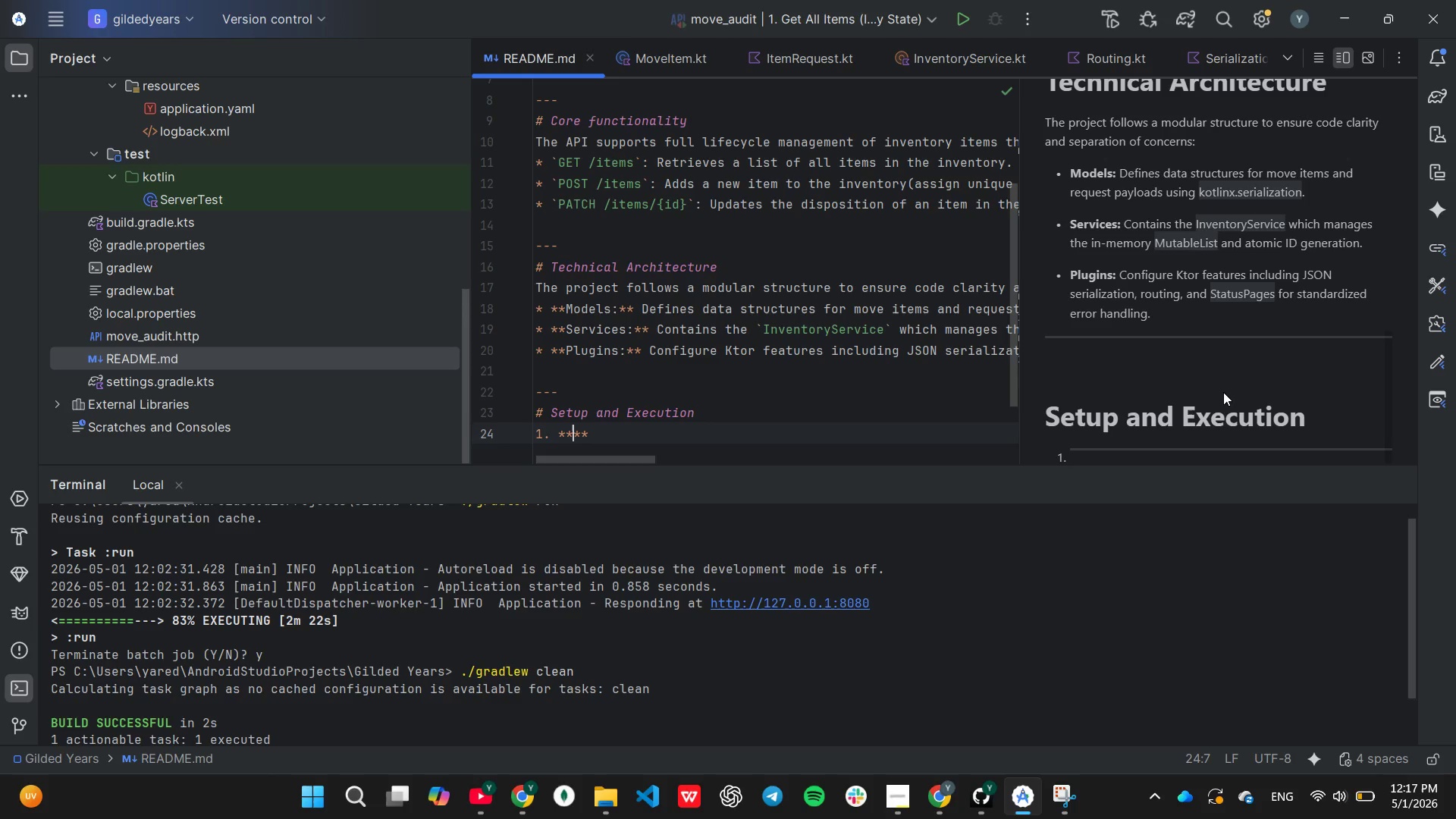 
key(ArrowLeft)
 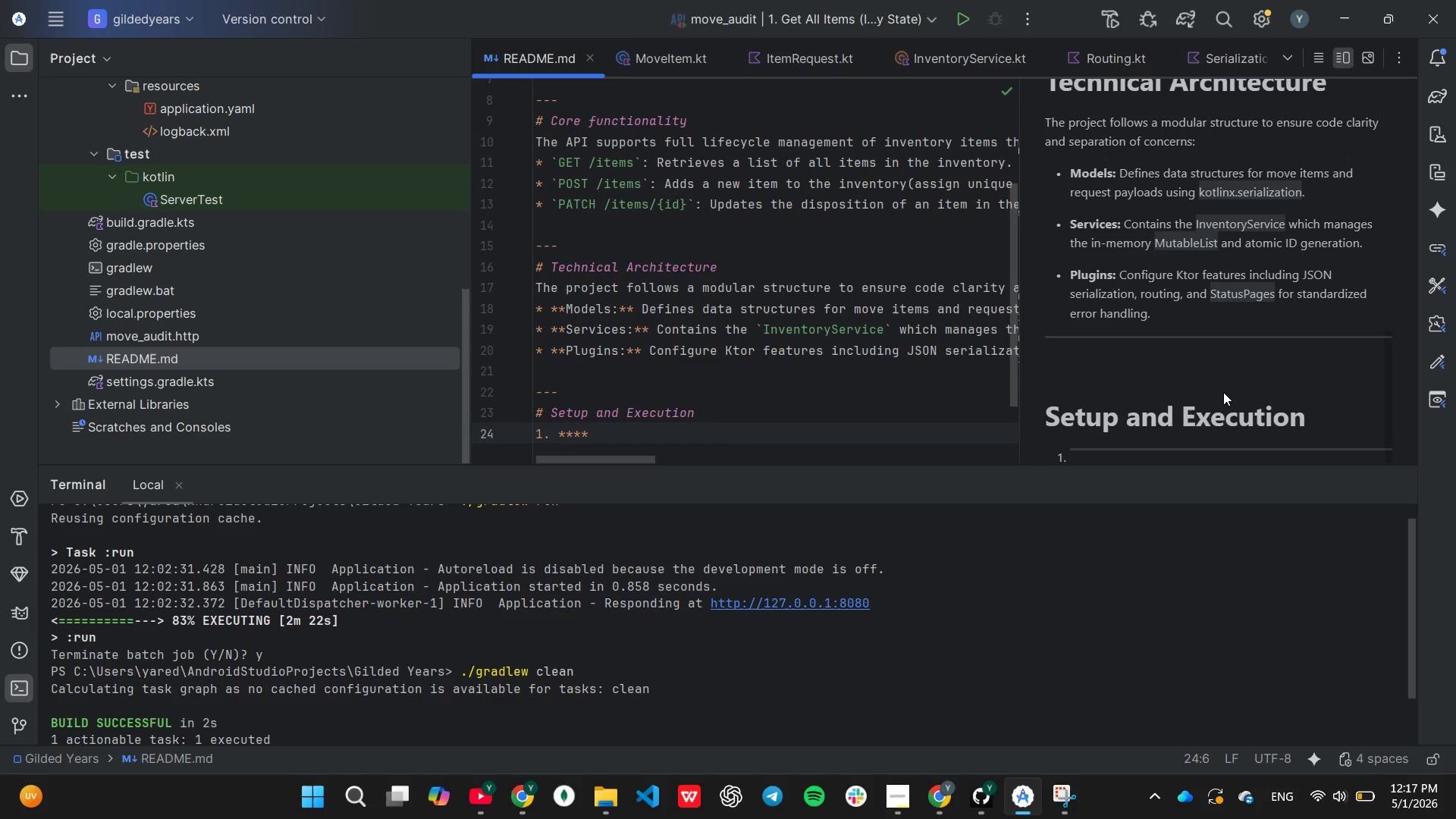 
type(Run the Server:[End] Open the terminal in Android Studio and execute: `./grad;w )
key(Backspace)
key(Backspace)
key(Backspace)
key(Backspace)
type(lew run)
 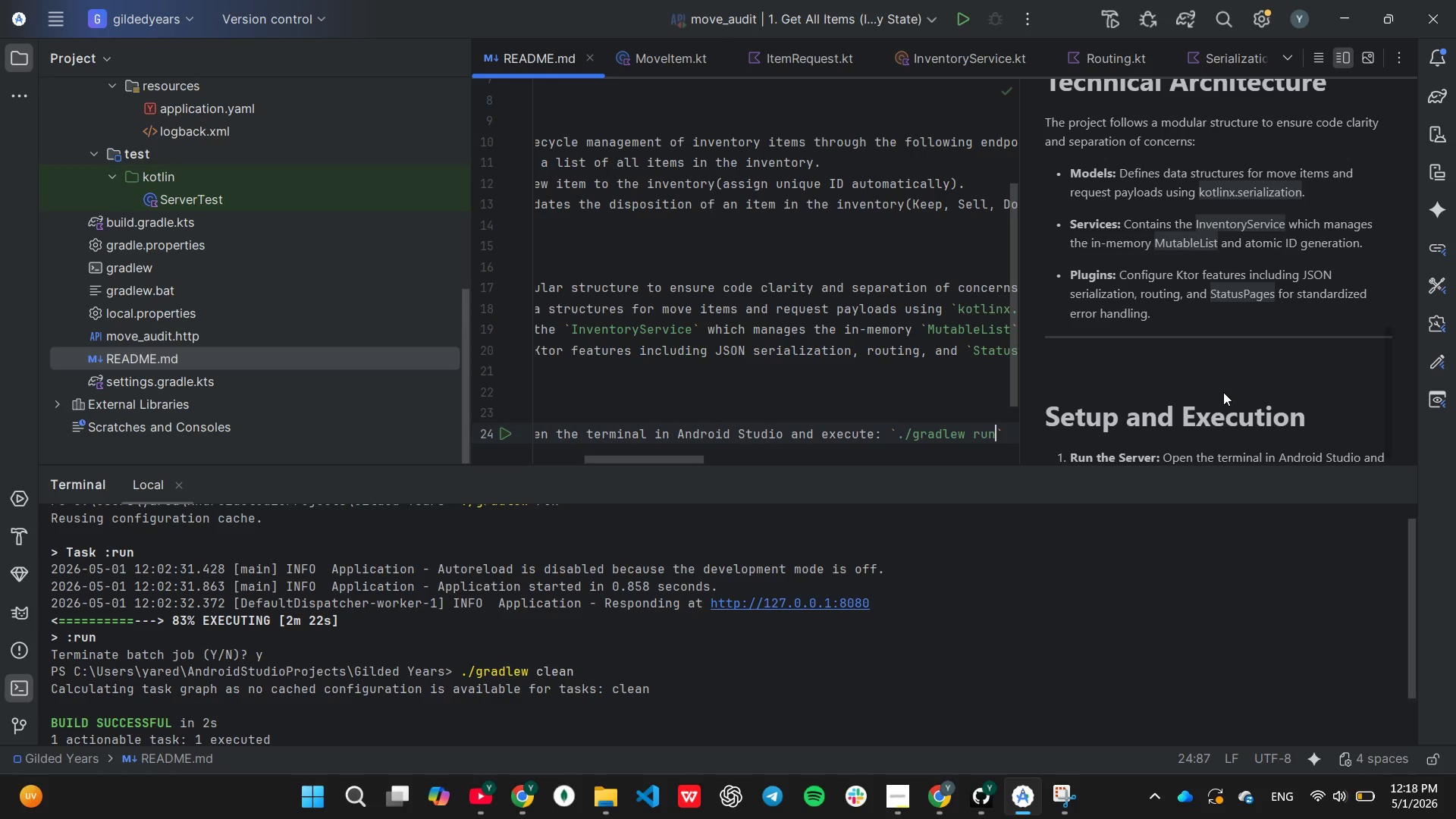 
key(ArrowRight)
 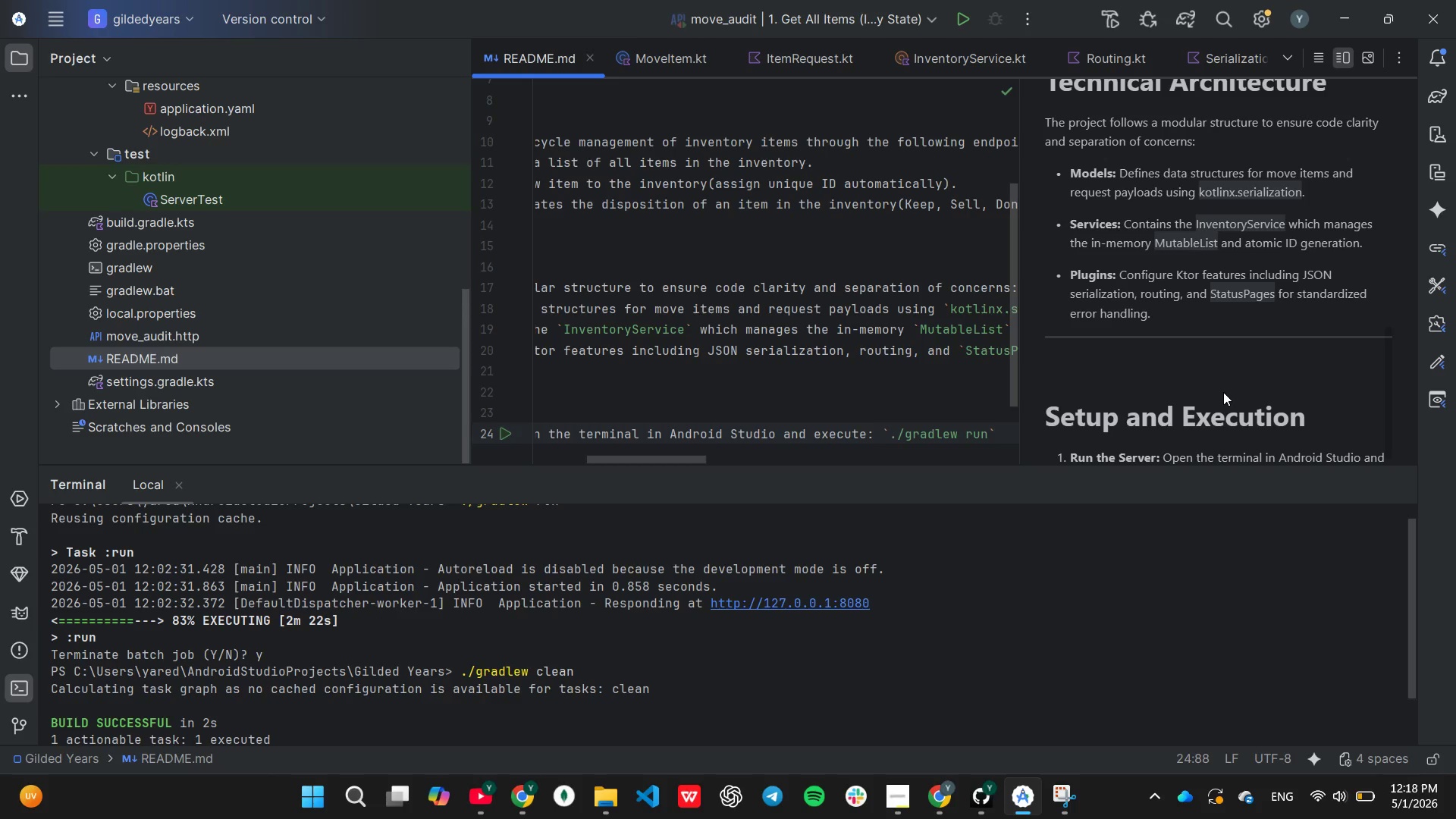 
key(Enter)
 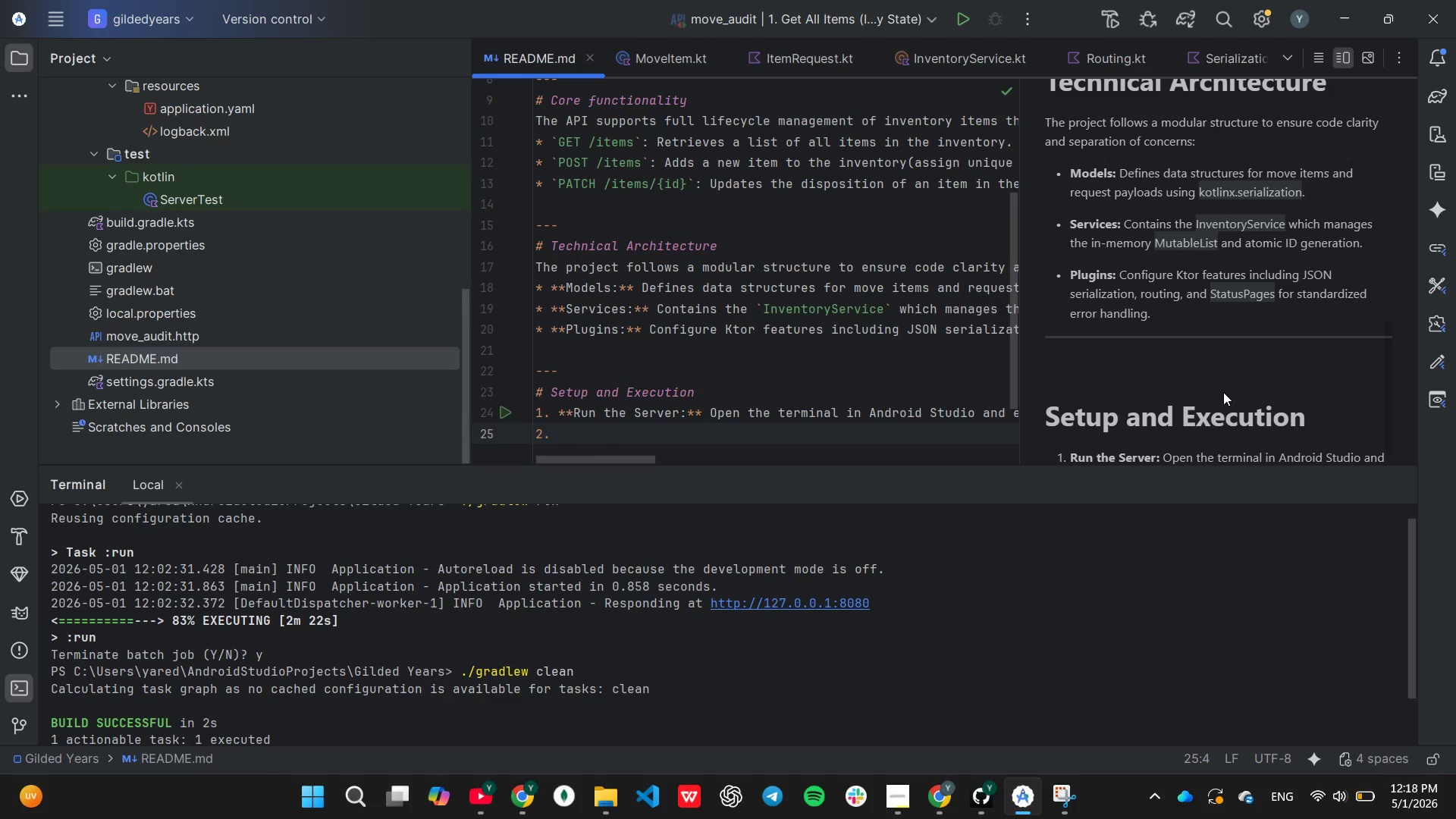 
hold_key(key=ShiftLeft, duration=0.41)
 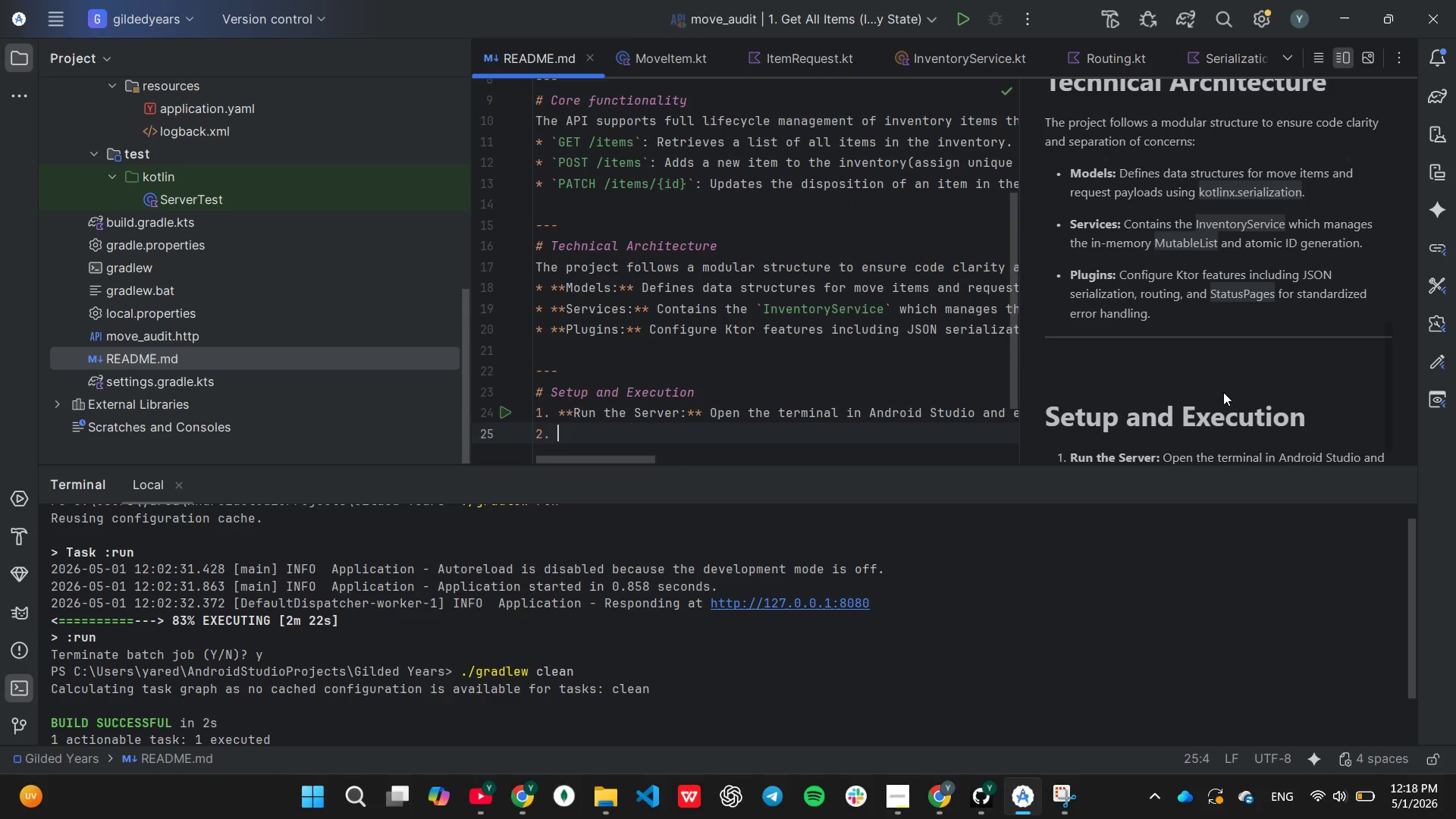 
type(****)
 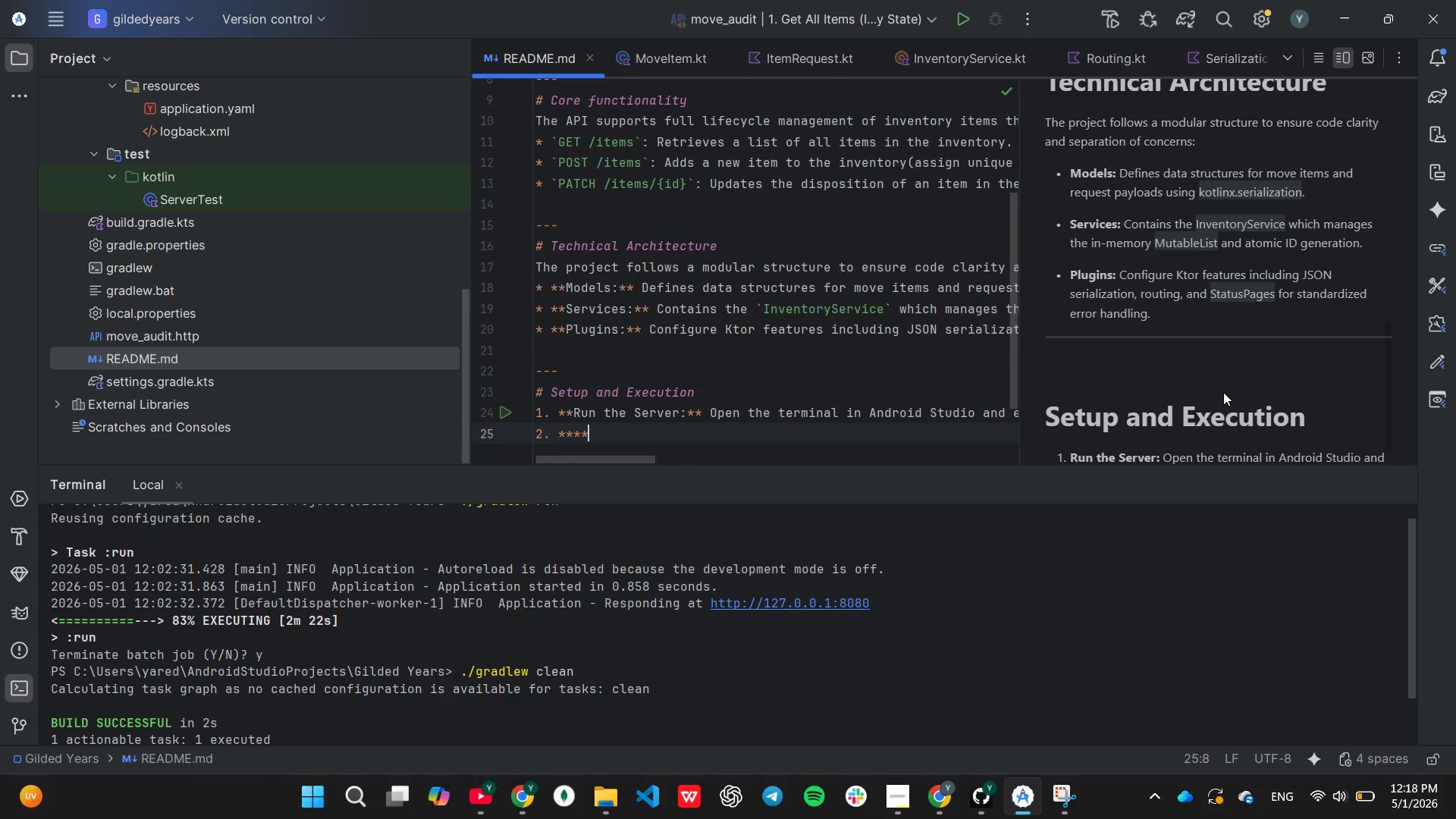 
key(ArrowLeft)
 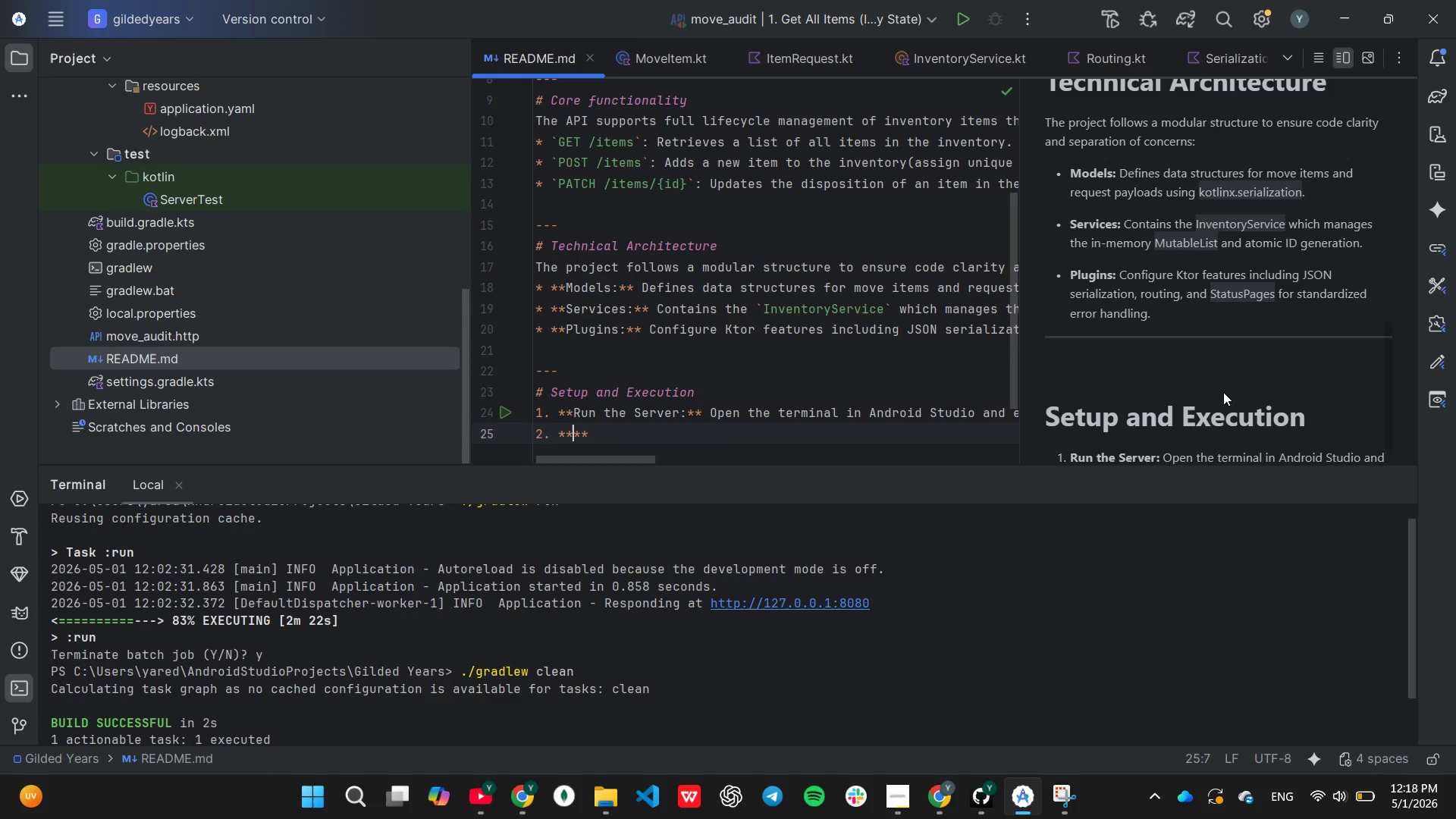 
key(ArrowLeft)
 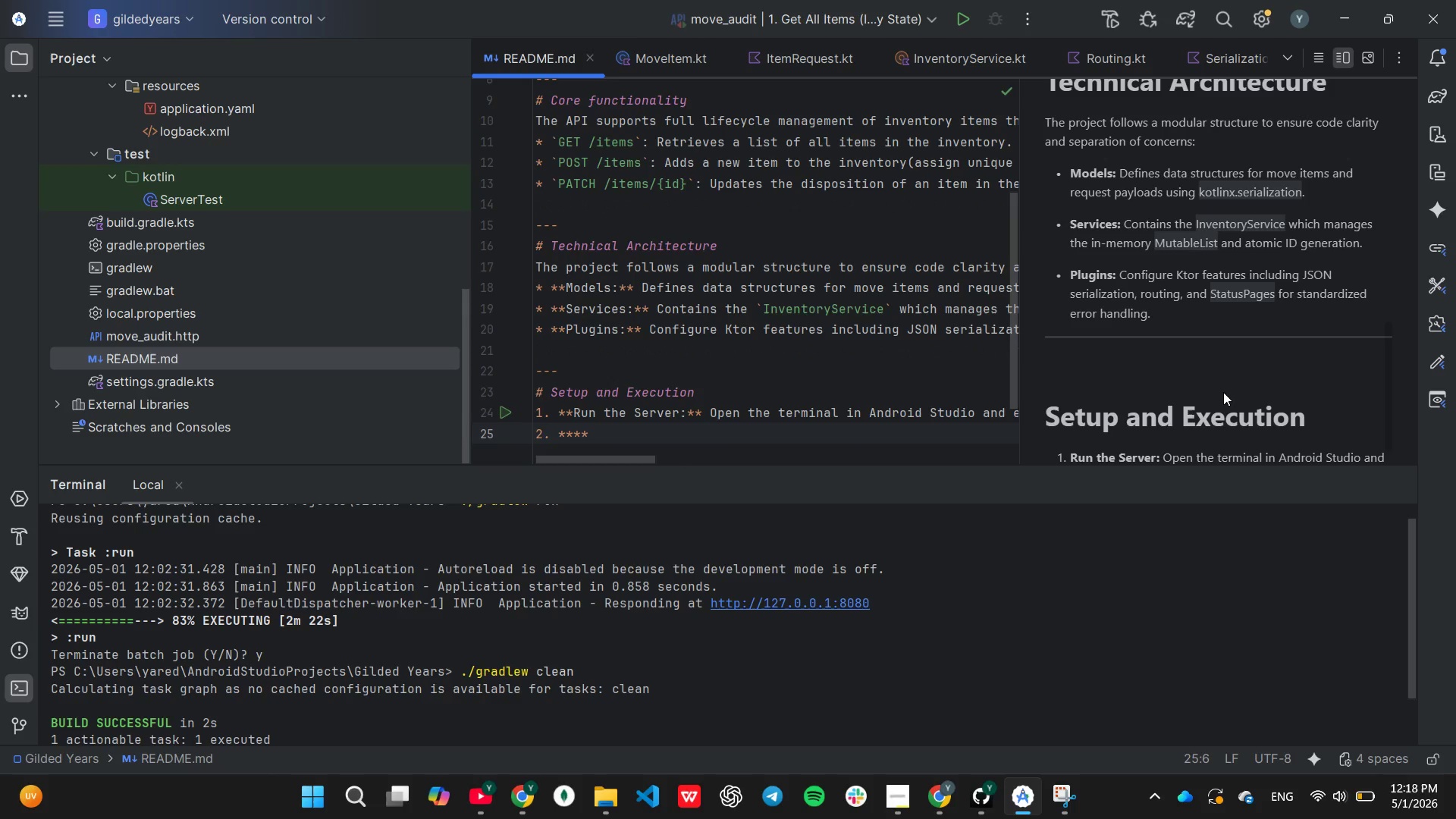 
type(Verify Connection:[End] Ther)
key(Backspace)
type( server defu)
key(Backspace)
type(aults to `http://localhost:8080[End].)
 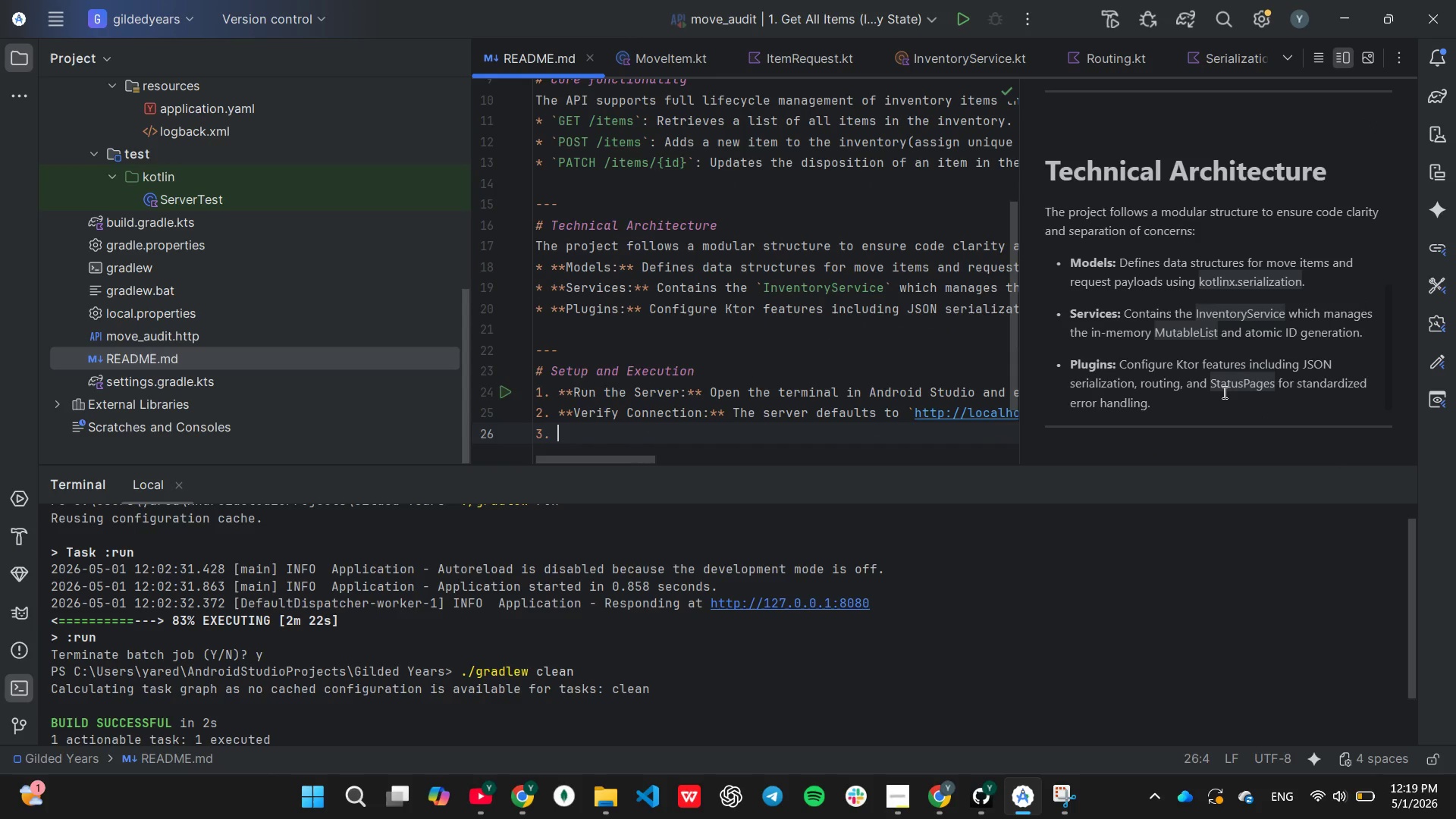 
 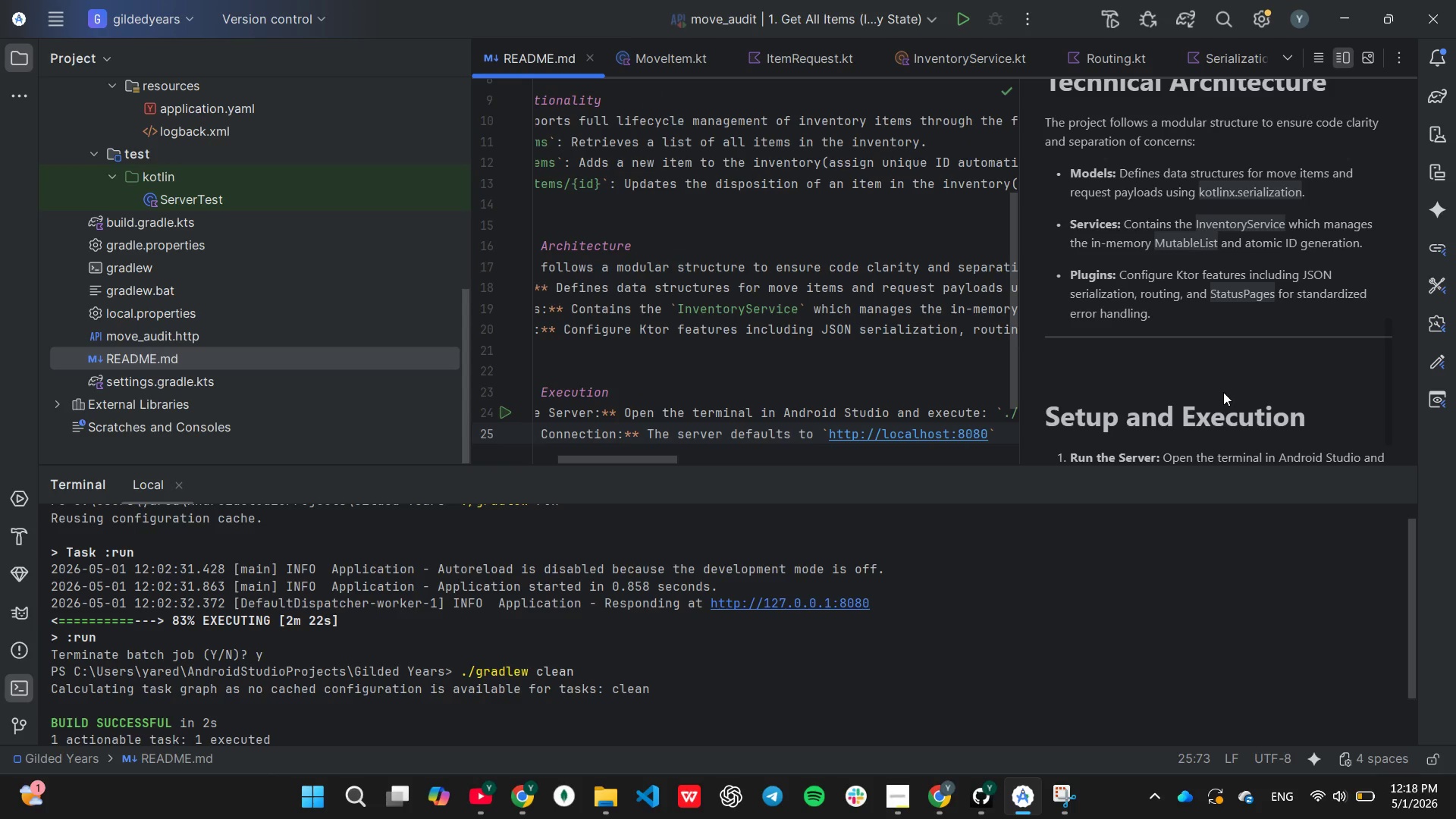 
key(Enter)
 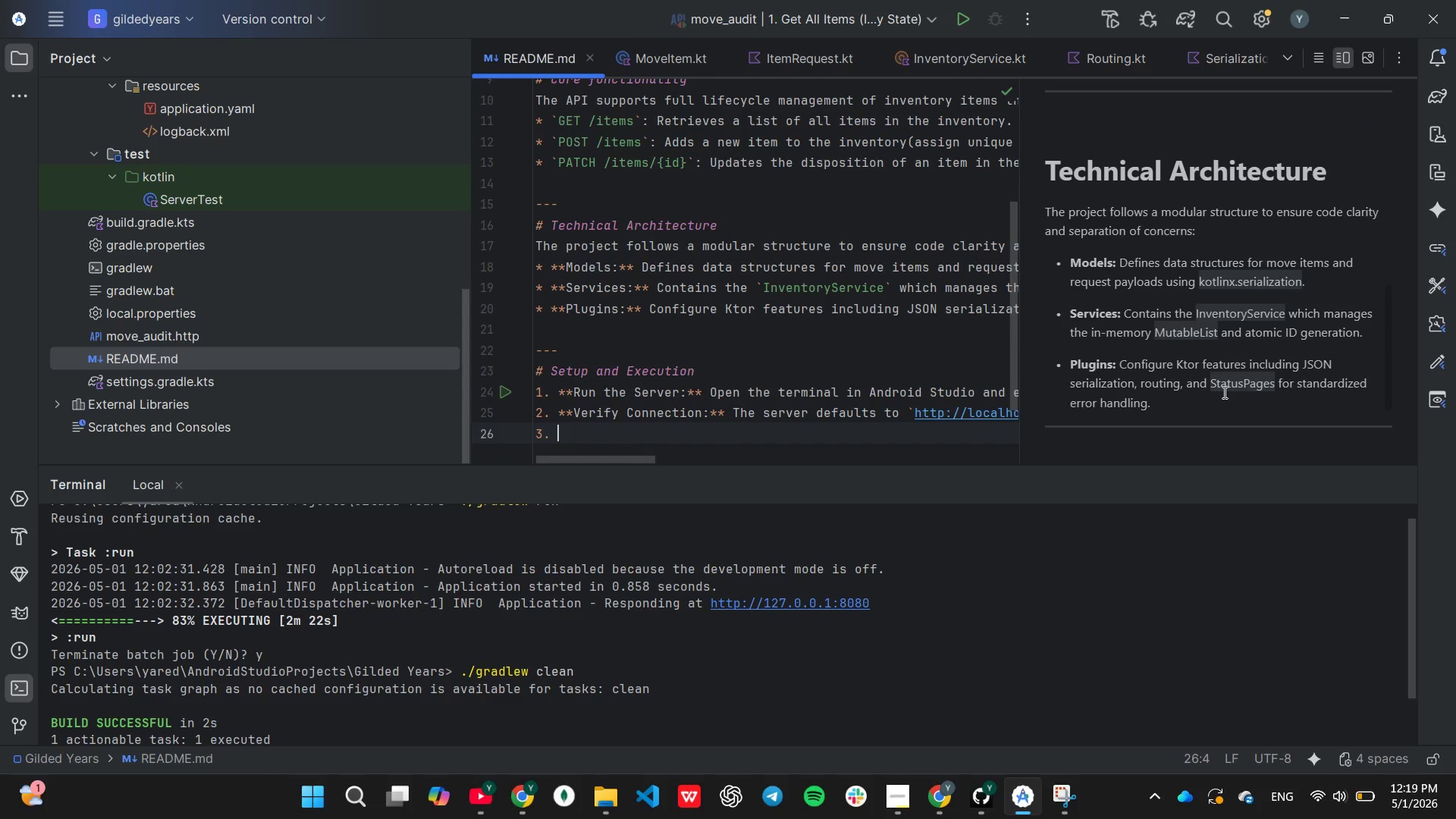 
type(****)
 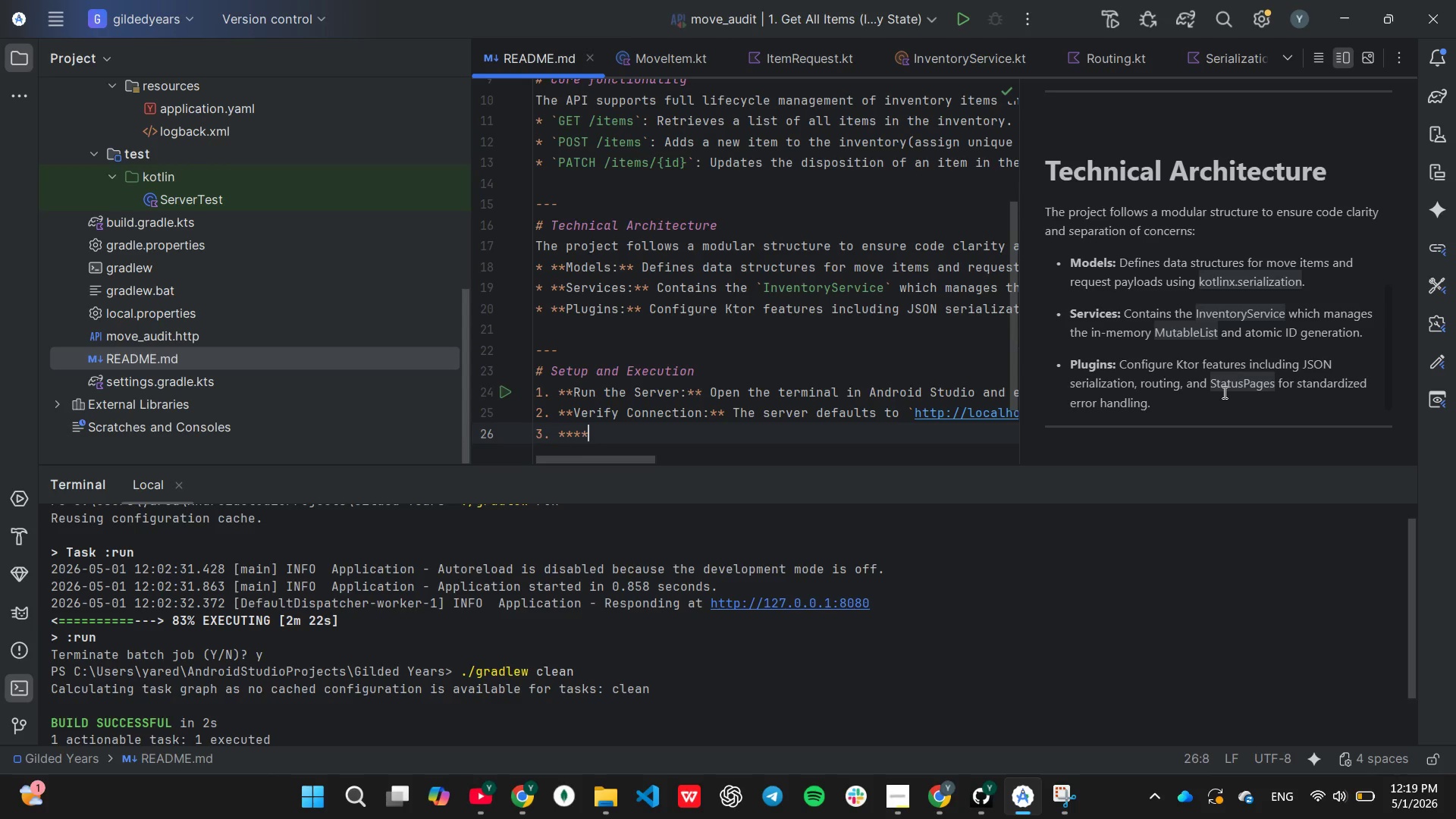 
 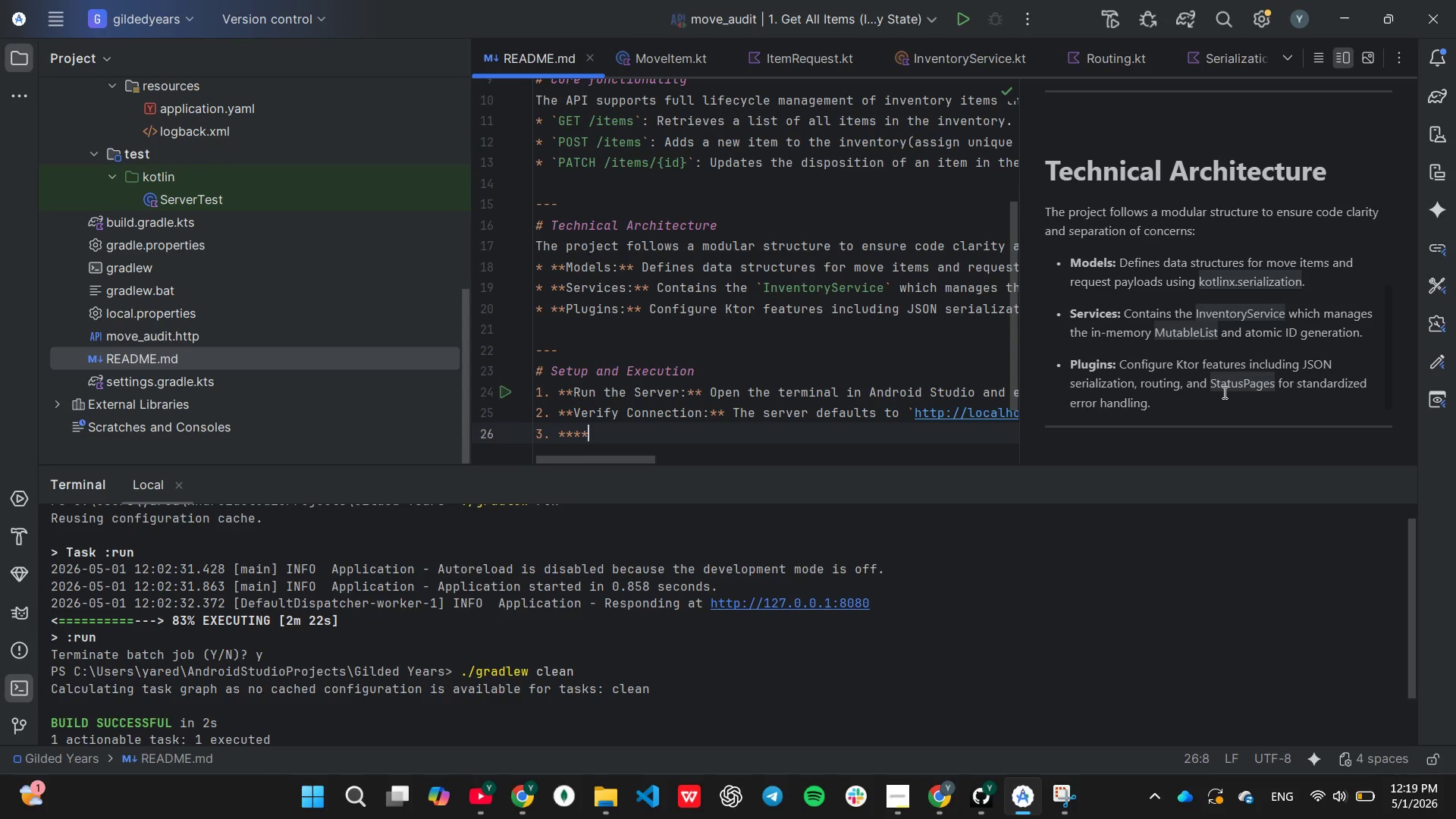 
key(ArrowLeft)
 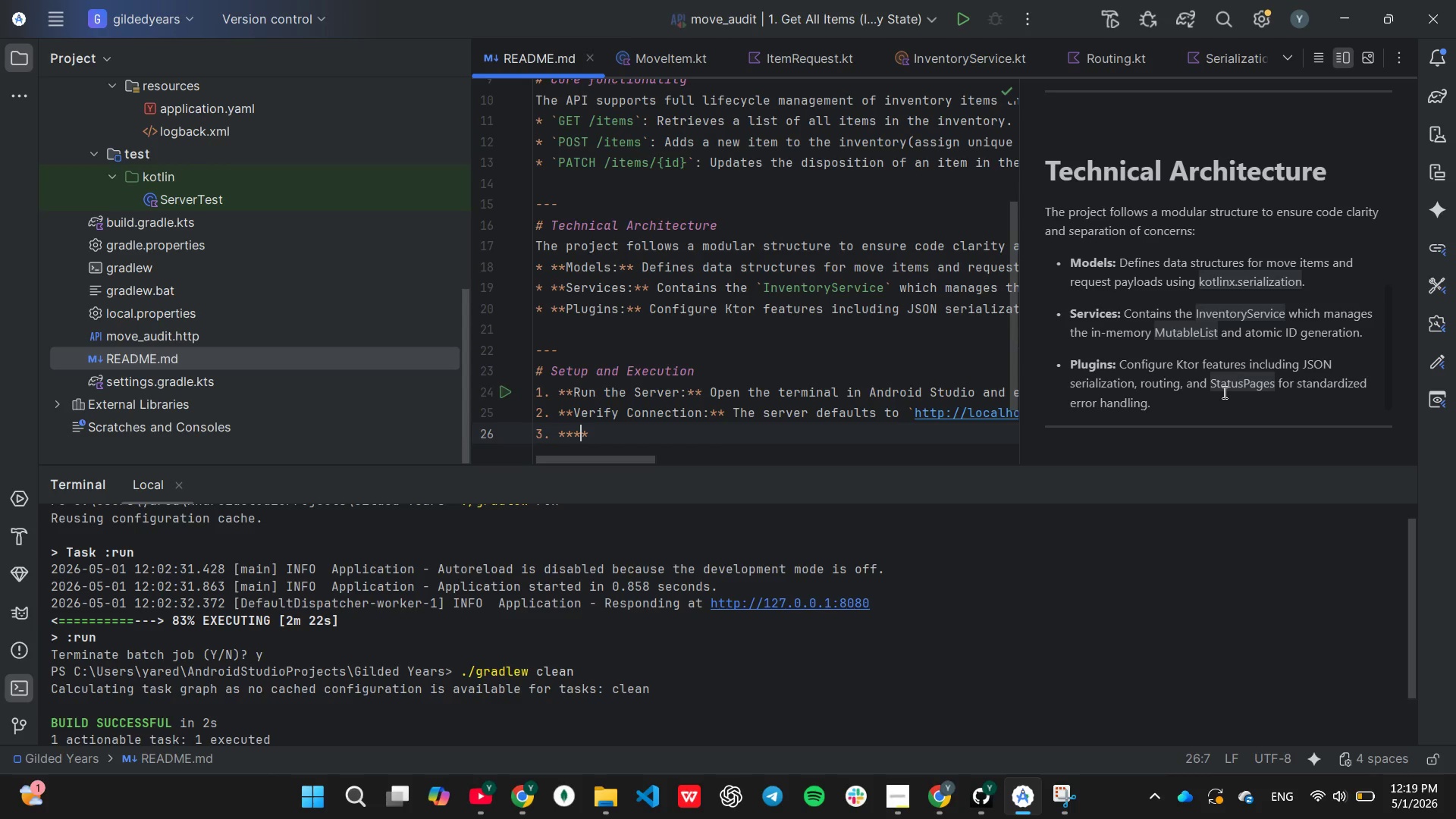 
key(ArrowLeft)
 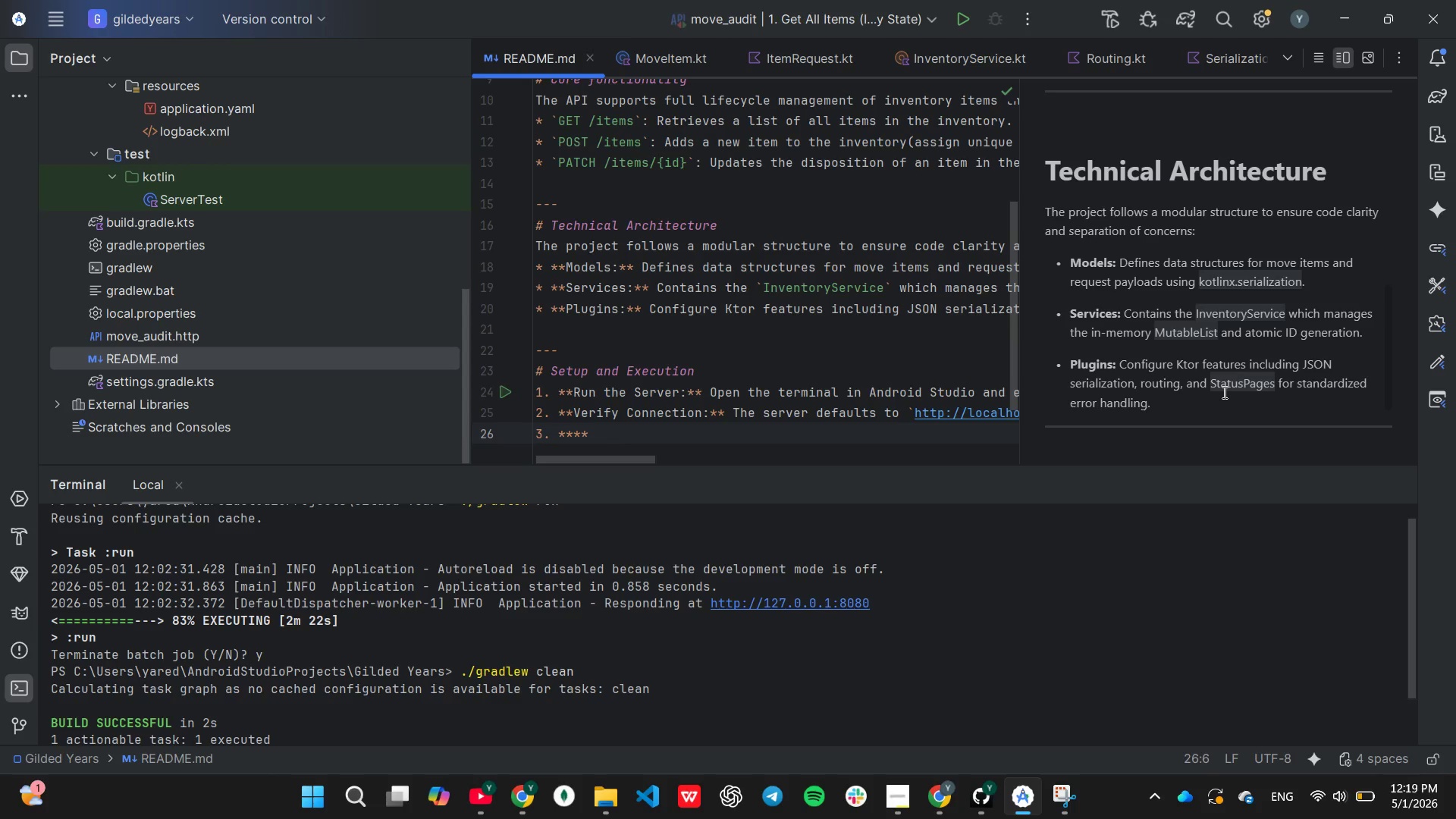 
type(Testing:[End] Use the provided `move_ite)
key(Backspace)
key(Backspace)
key(Backspace)
type(audit.j)
key(Backspace)
type(http)
 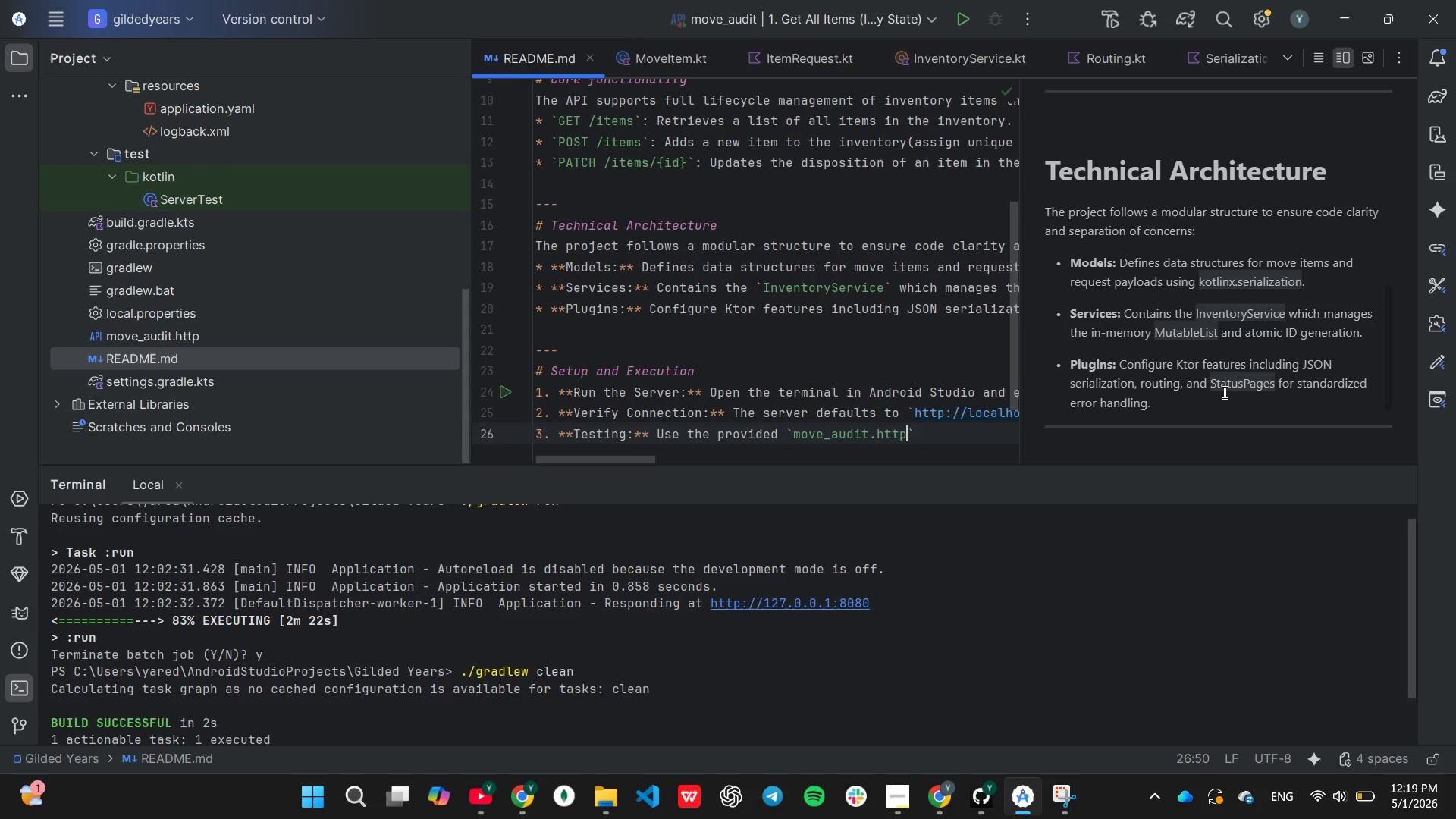 
key(ArrowRight)
 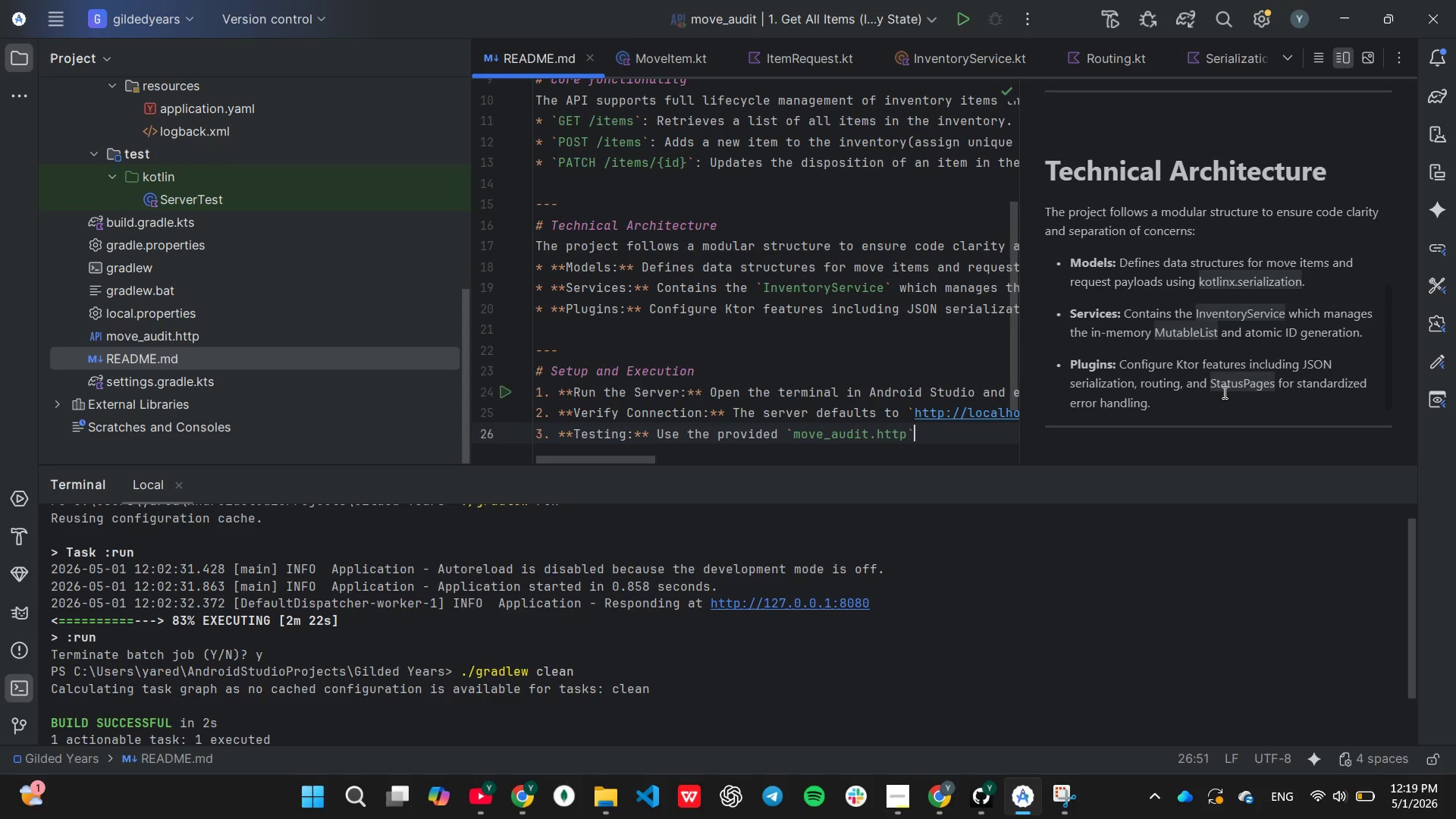 
type( file within the project root to execute sample requests and verify JSON responses.)
 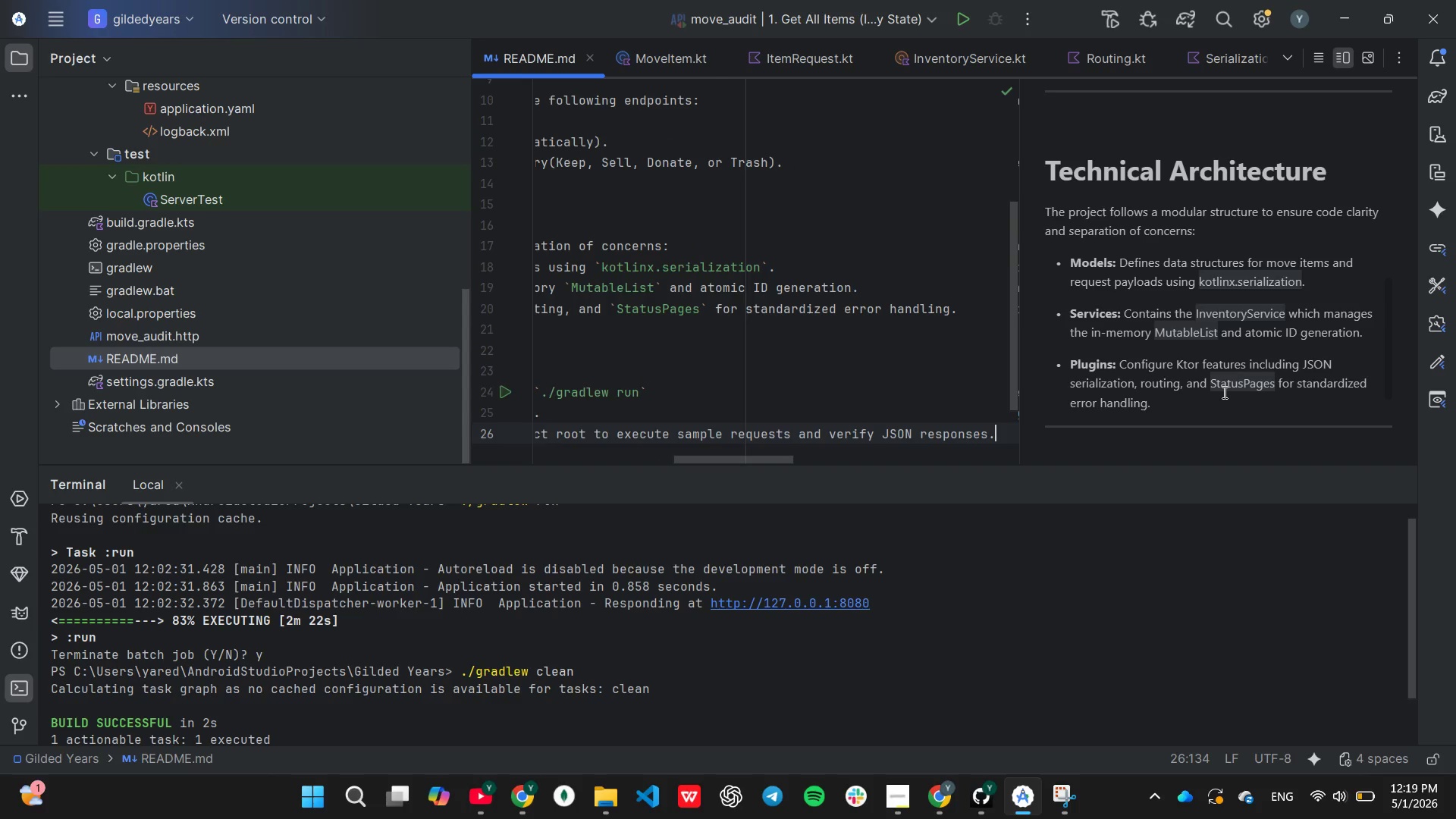 
wait(5.17)
 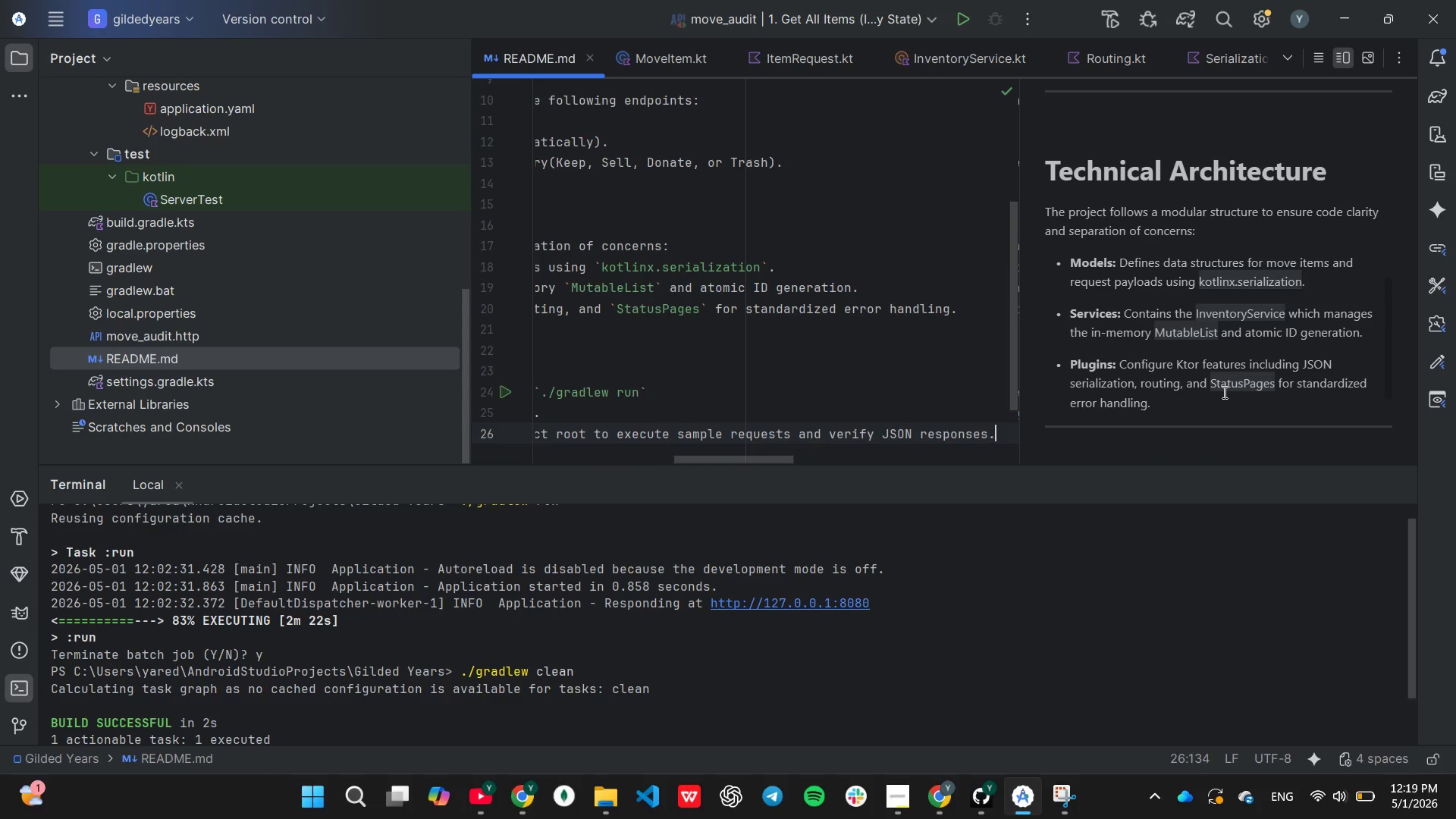 
left_click([1368, 58])
 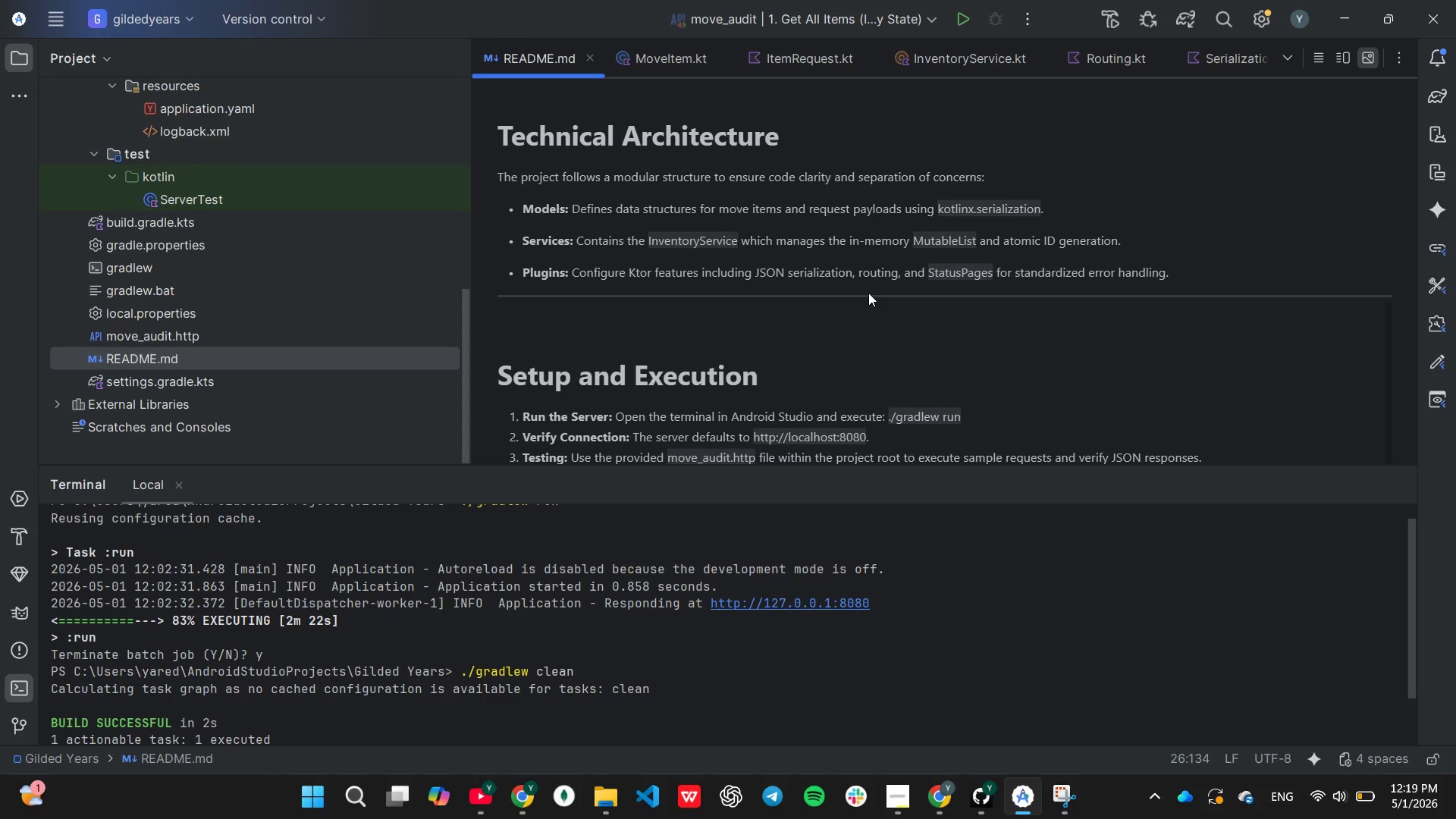 
scroll: coordinate [867, 290], scroll_direction: up, amount: 11.0
 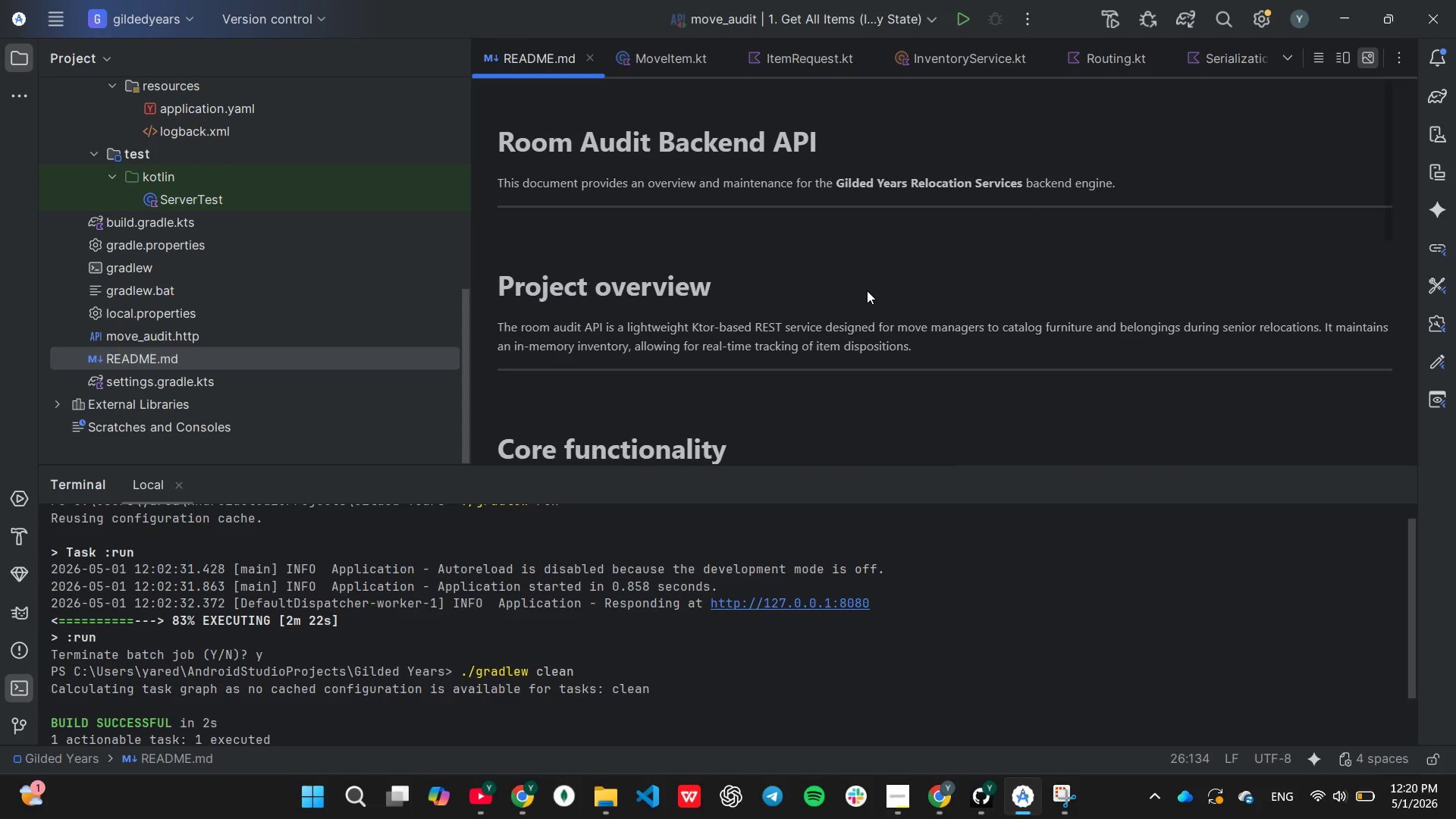 
scroll: coordinate [831, 339], scroll_direction: down, amount: 19.0
 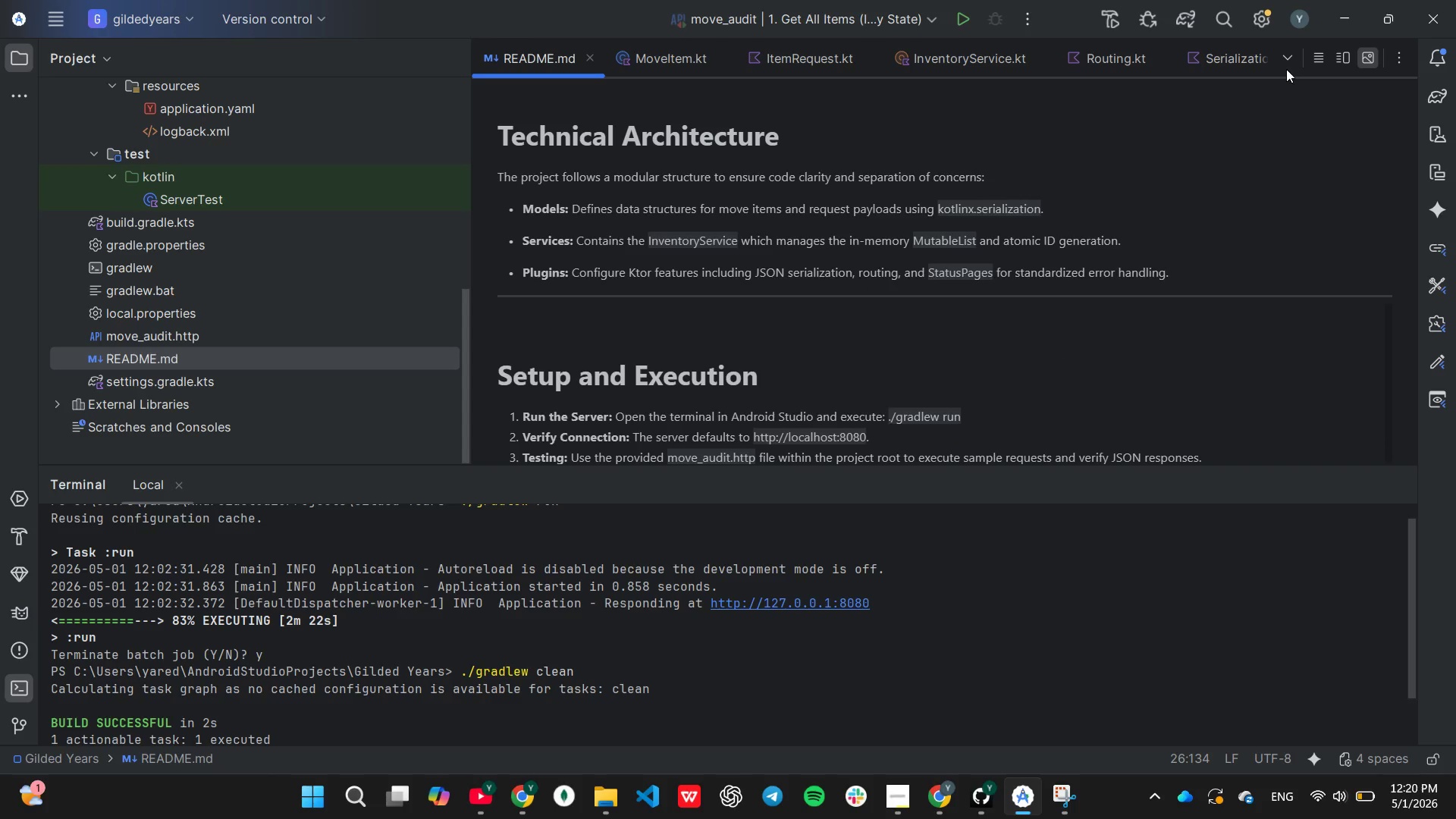 
left_click([1312, 59])
 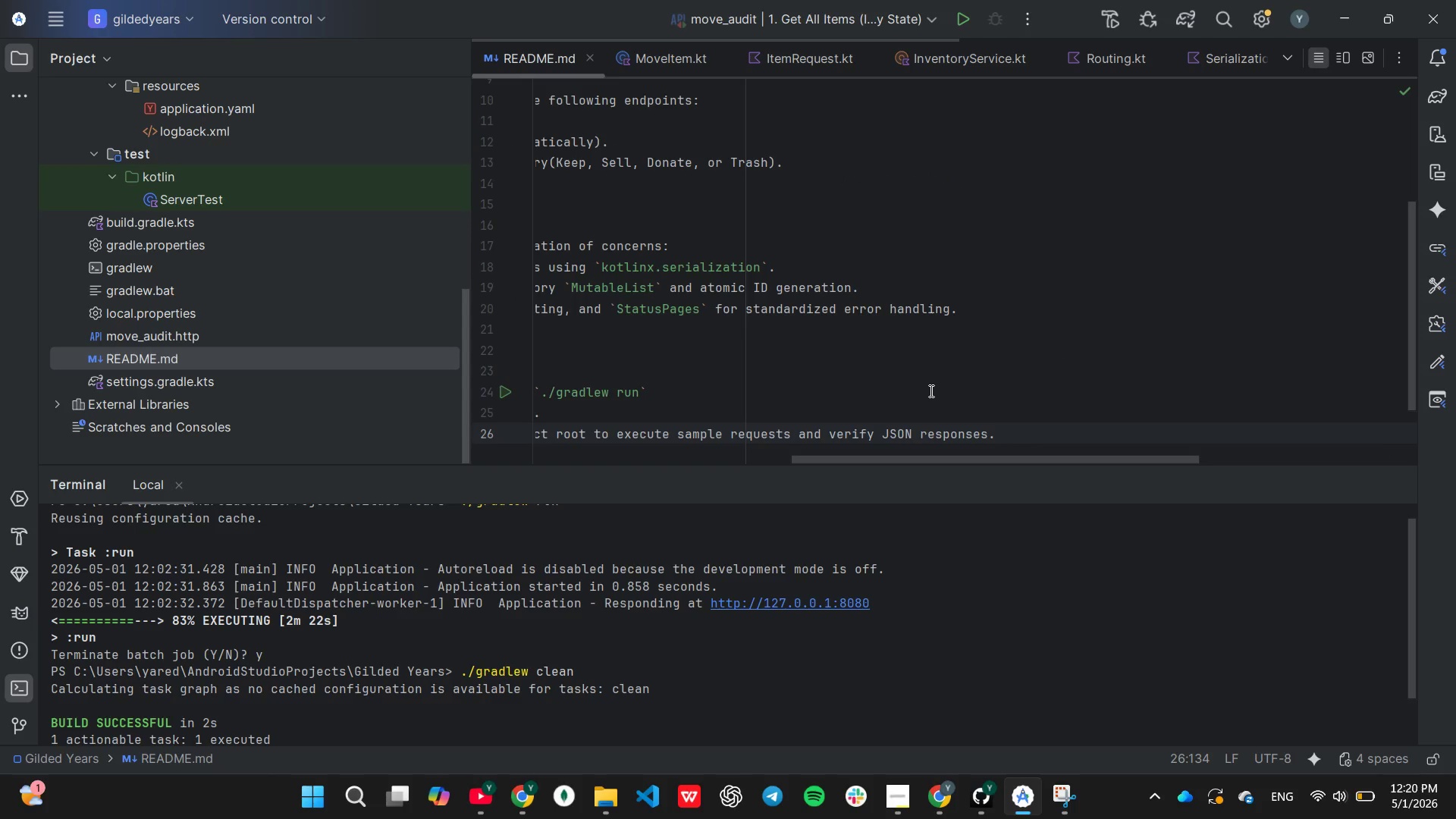 
scroll: coordinate [914, 385], scroll_direction: down, amount: 5.0
 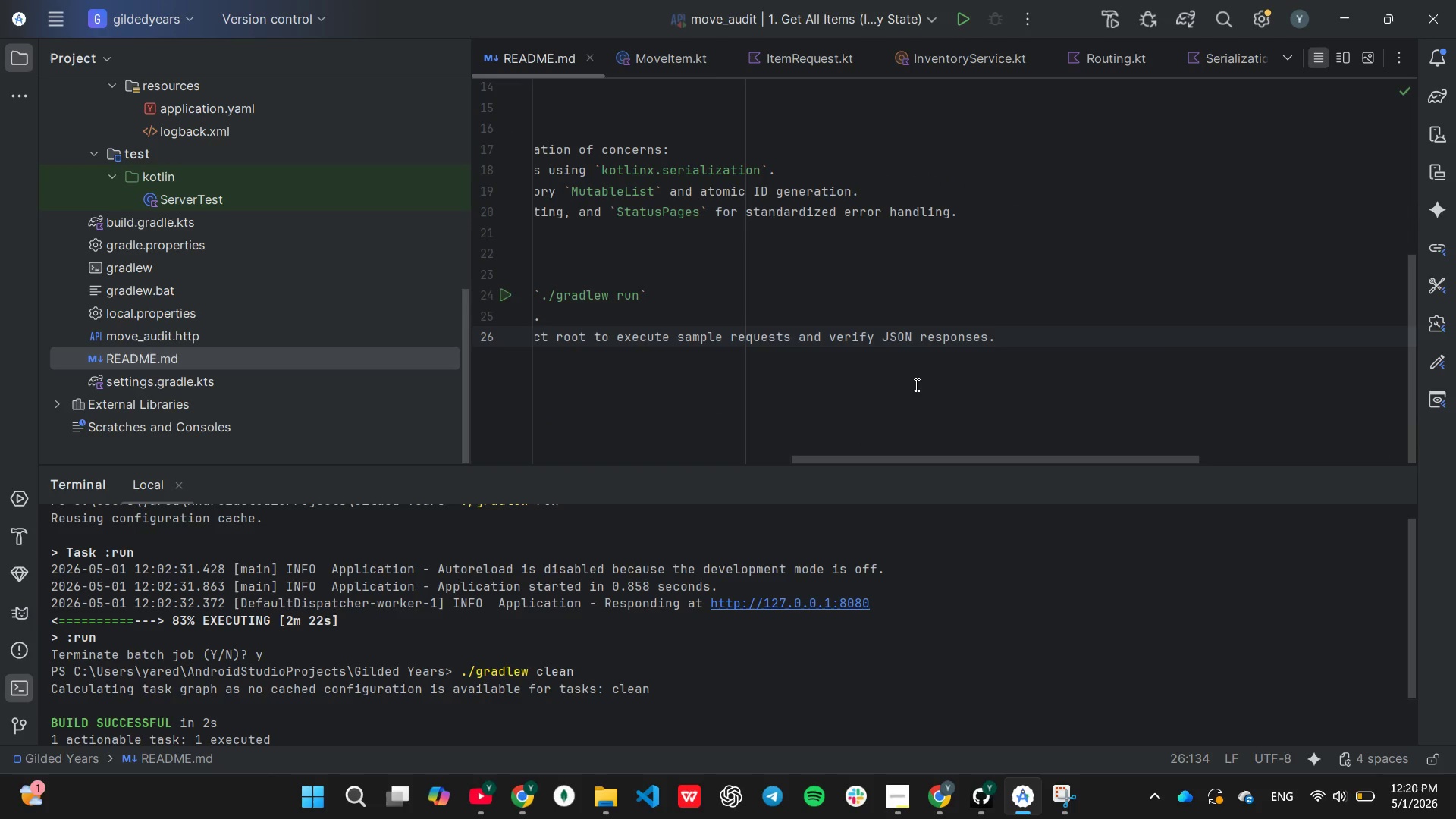 
left_click([915, 384])
 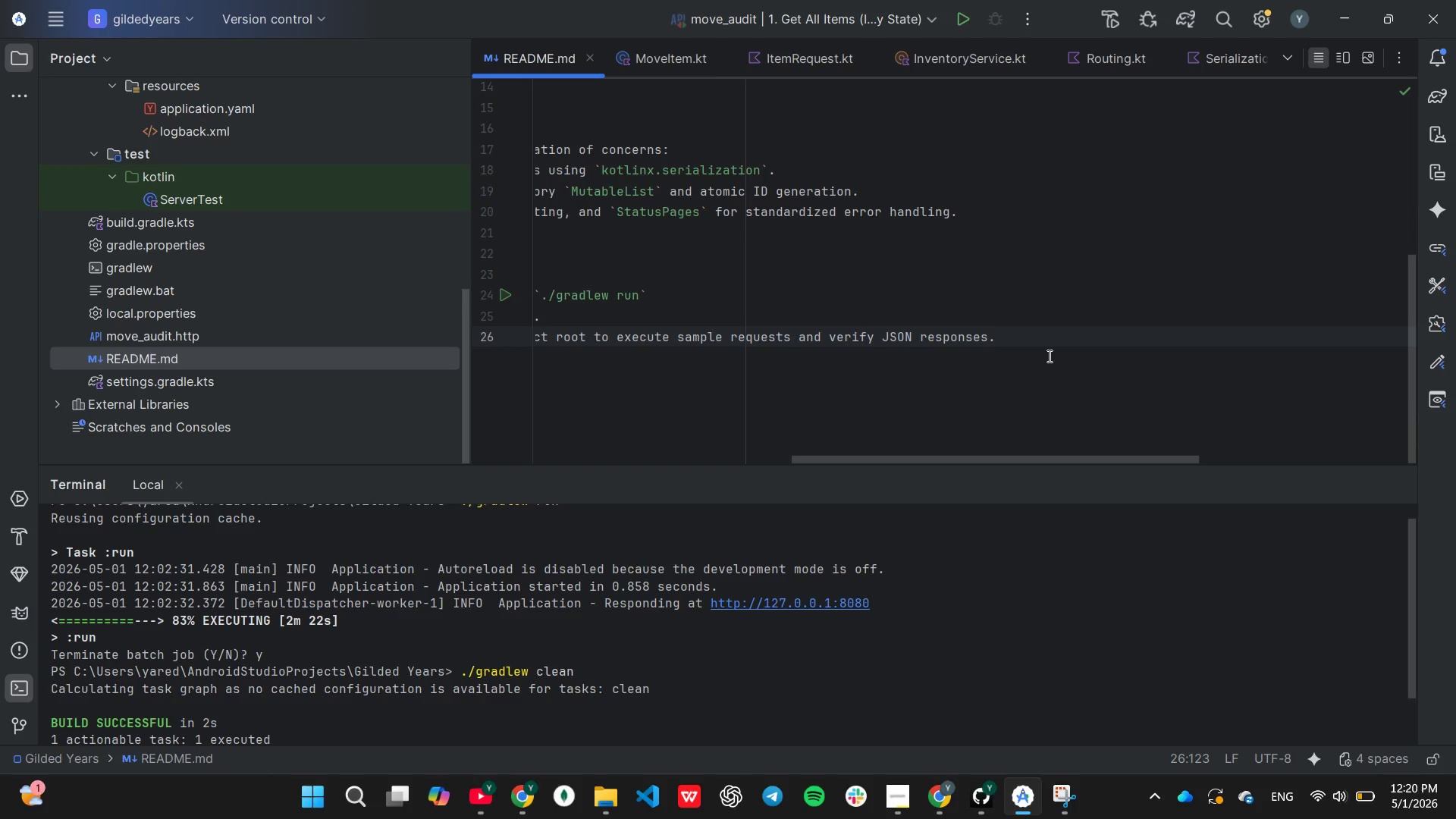 
left_click_drag(start_coordinate=[1048, 356], to_coordinate=[1033, 354])